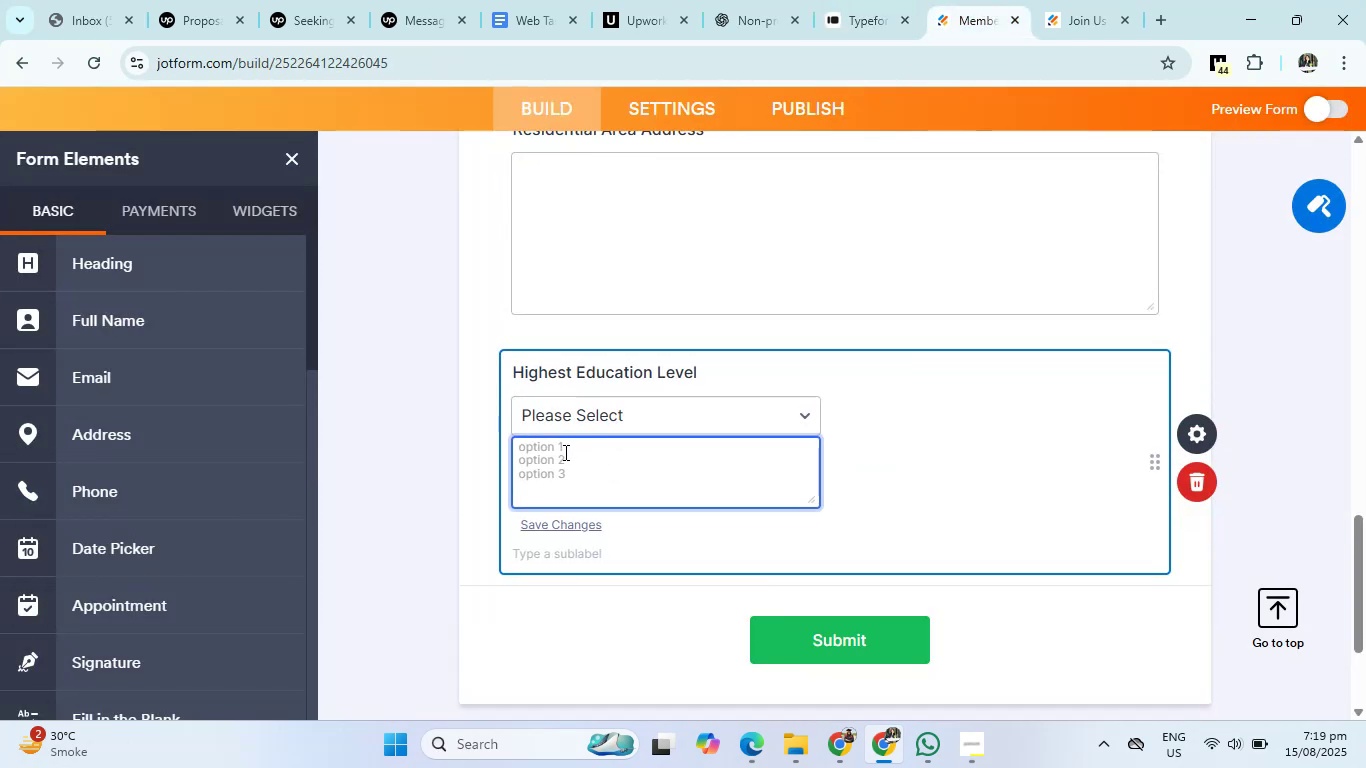 
left_click([564, 452])
 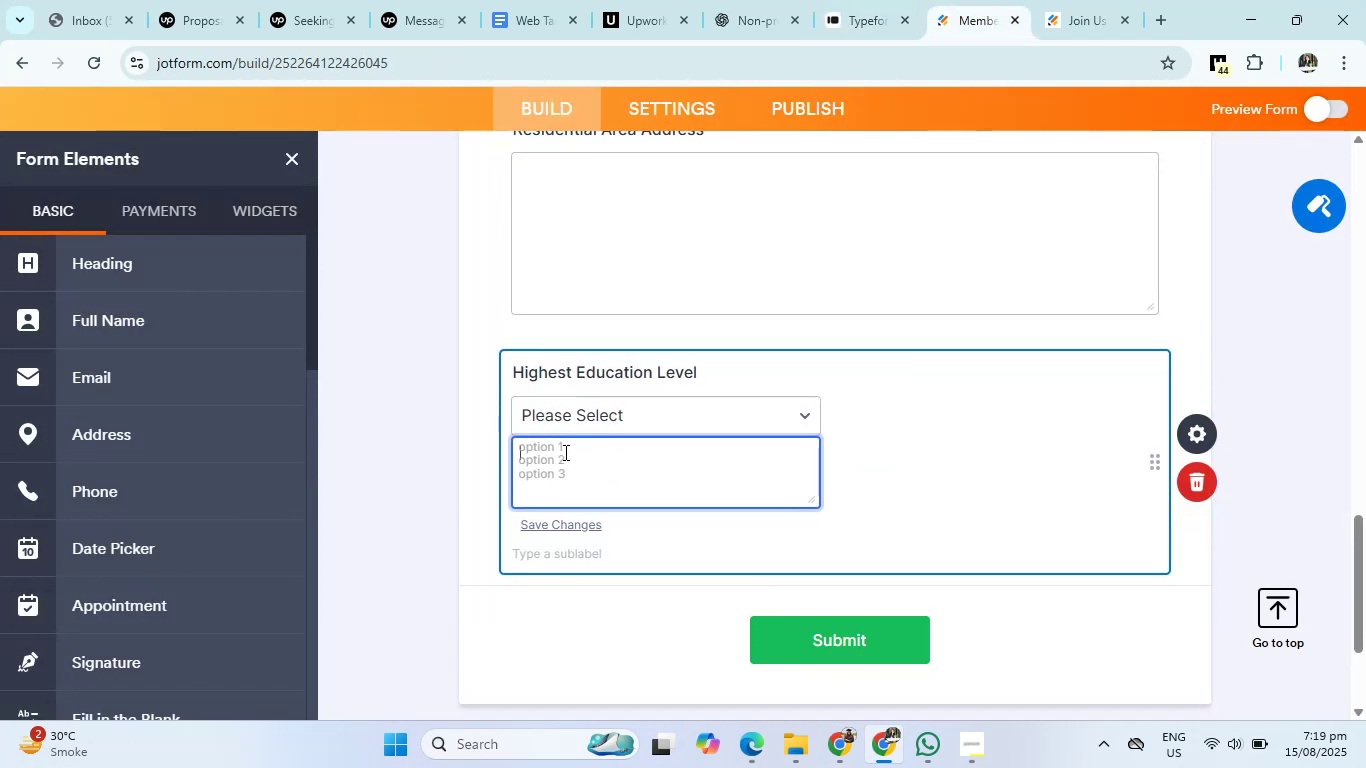 
key(Control+ControlLeft)
 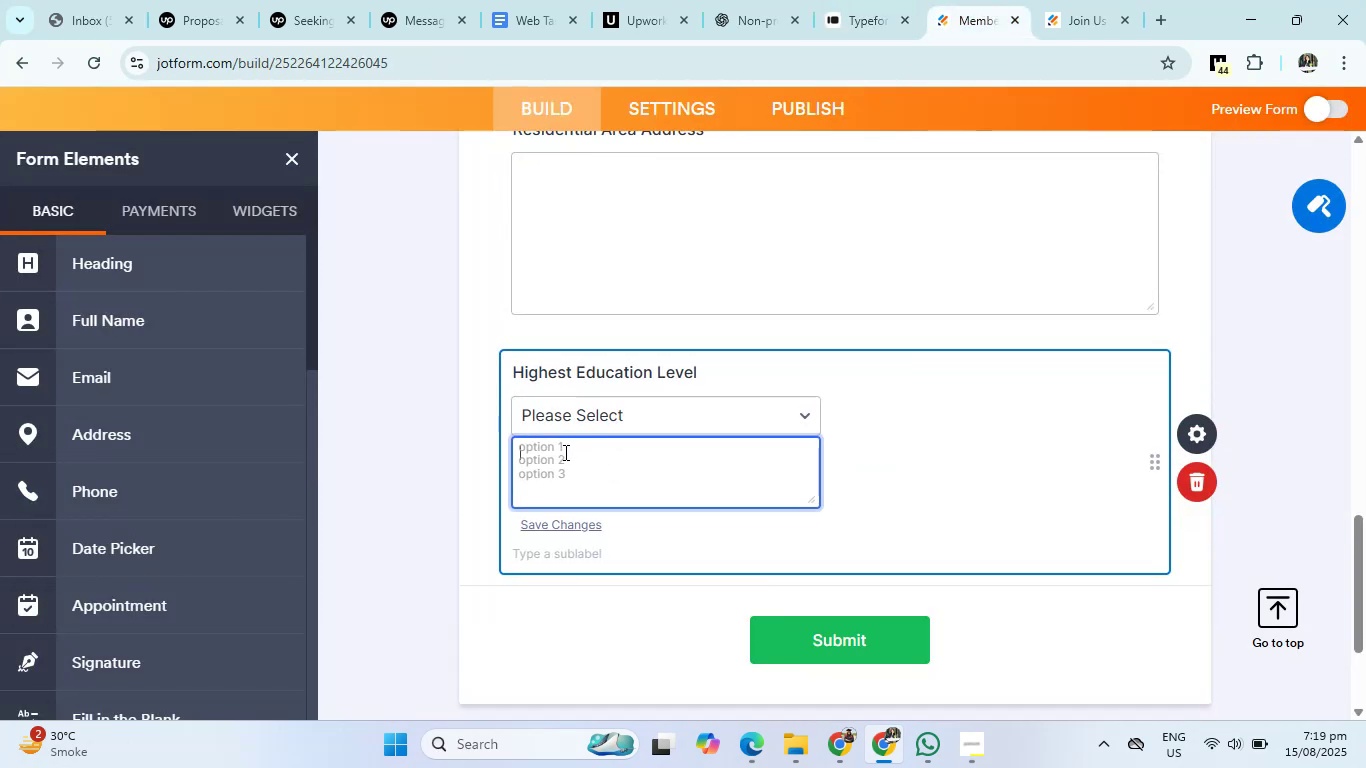 
key(Control+V)
 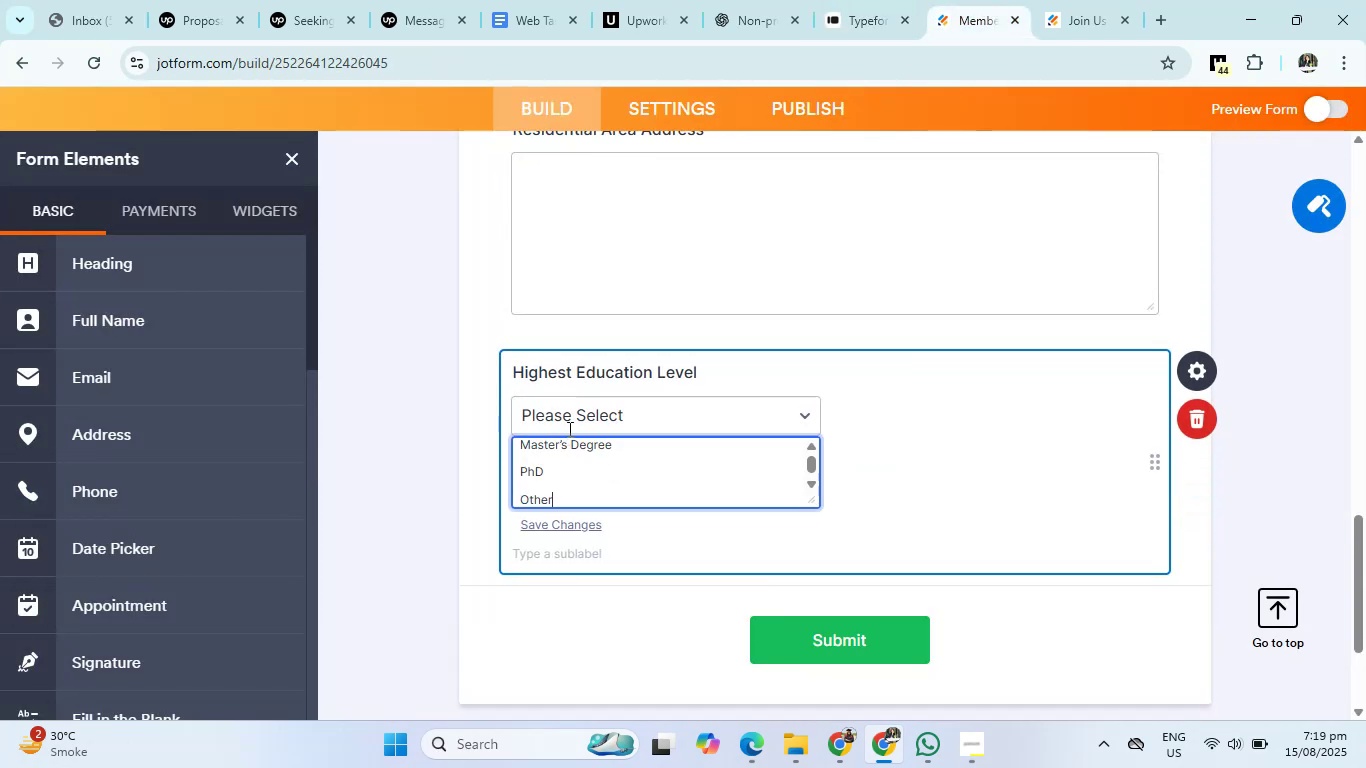 
scroll: coordinate [596, 463], scroll_direction: up, amount: 7.0
 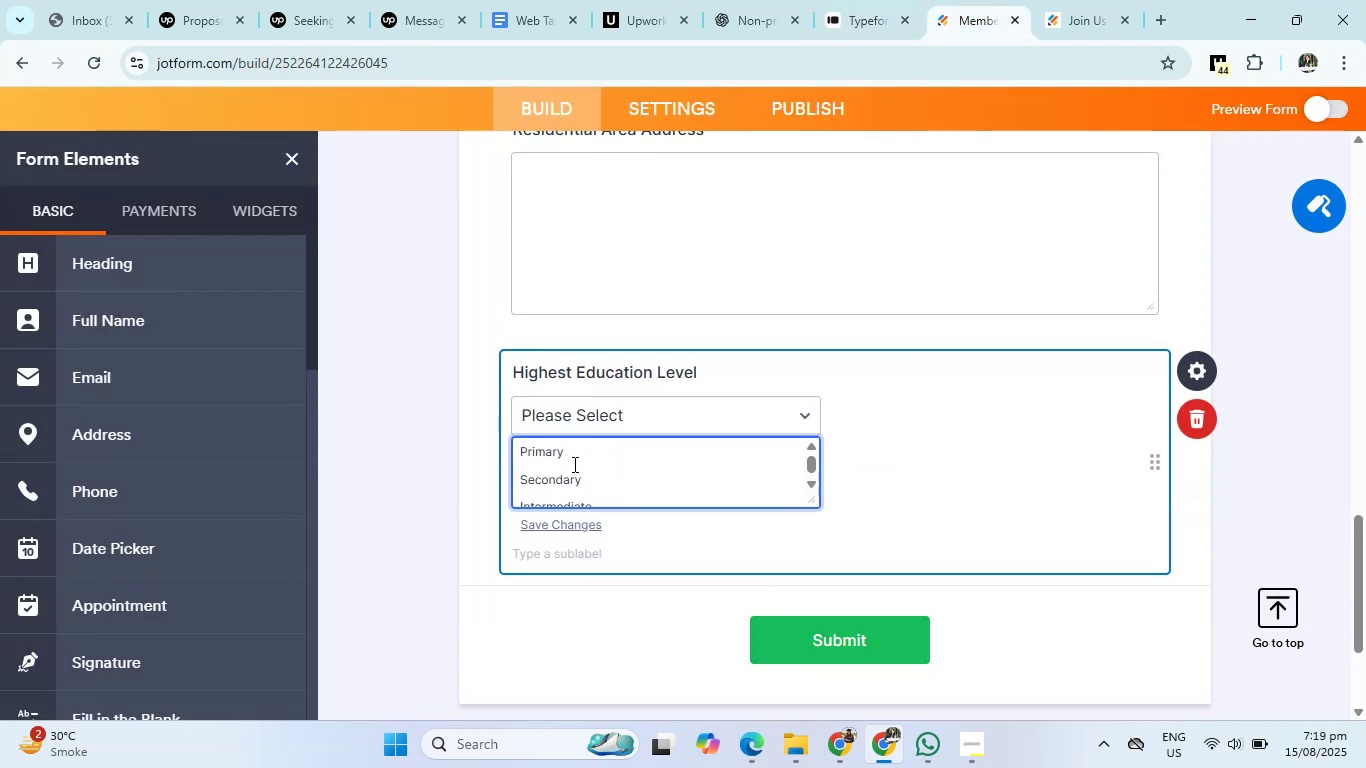 
left_click([570, 464])
 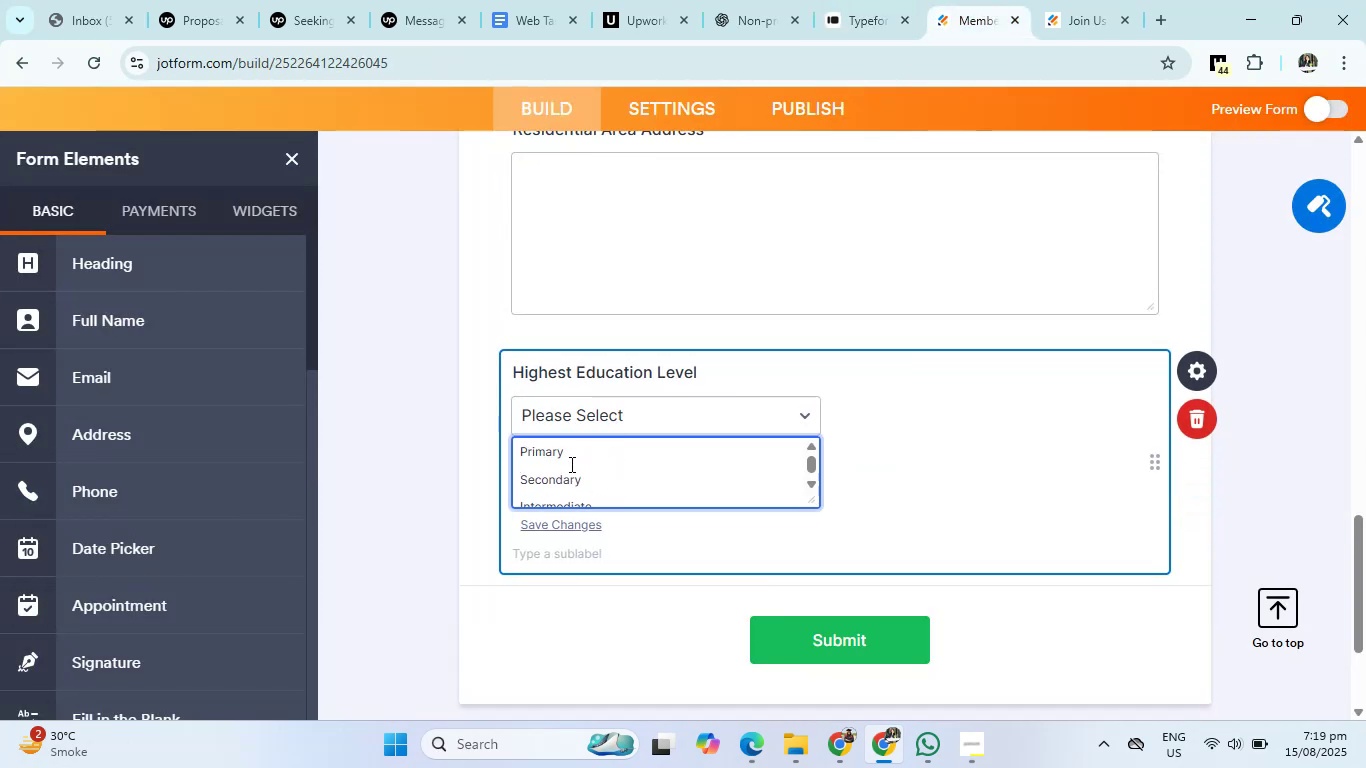 
key(Backspace)
 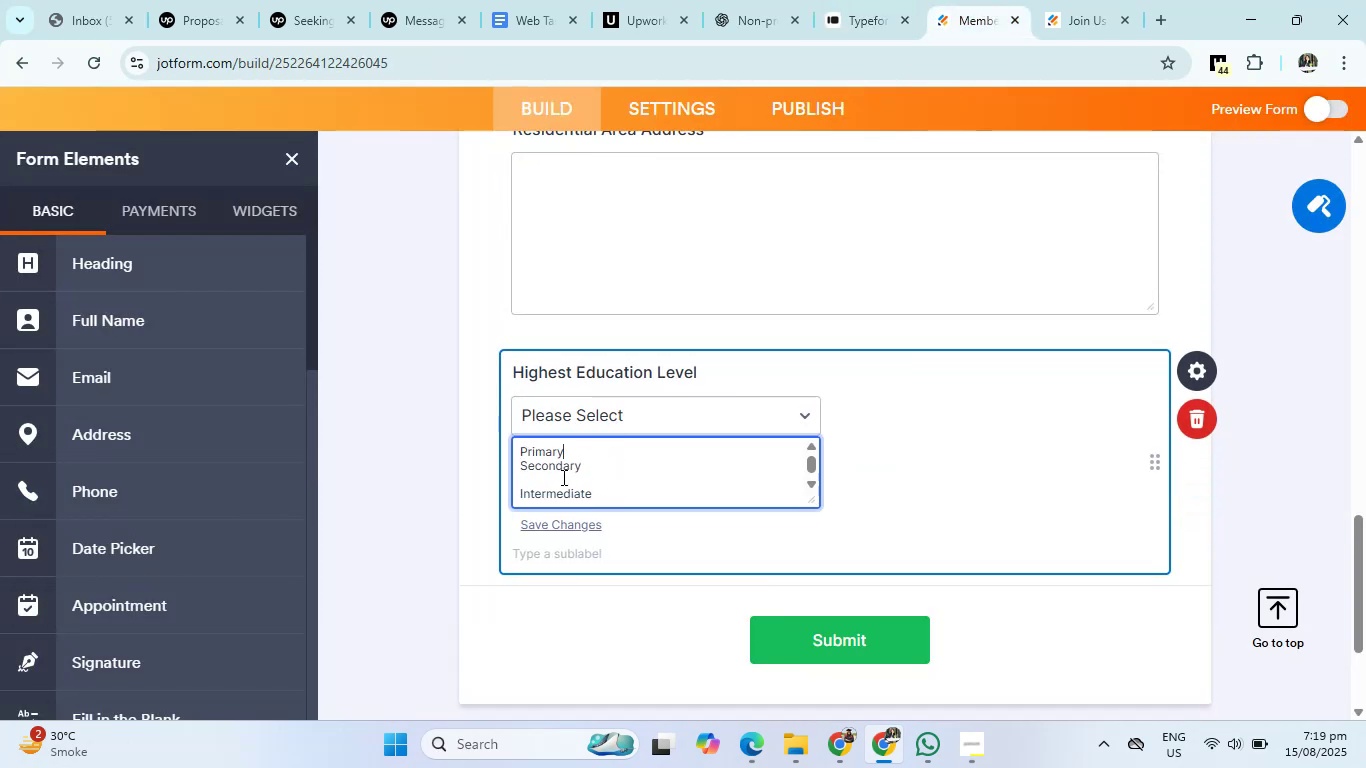 
left_click([562, 477])
 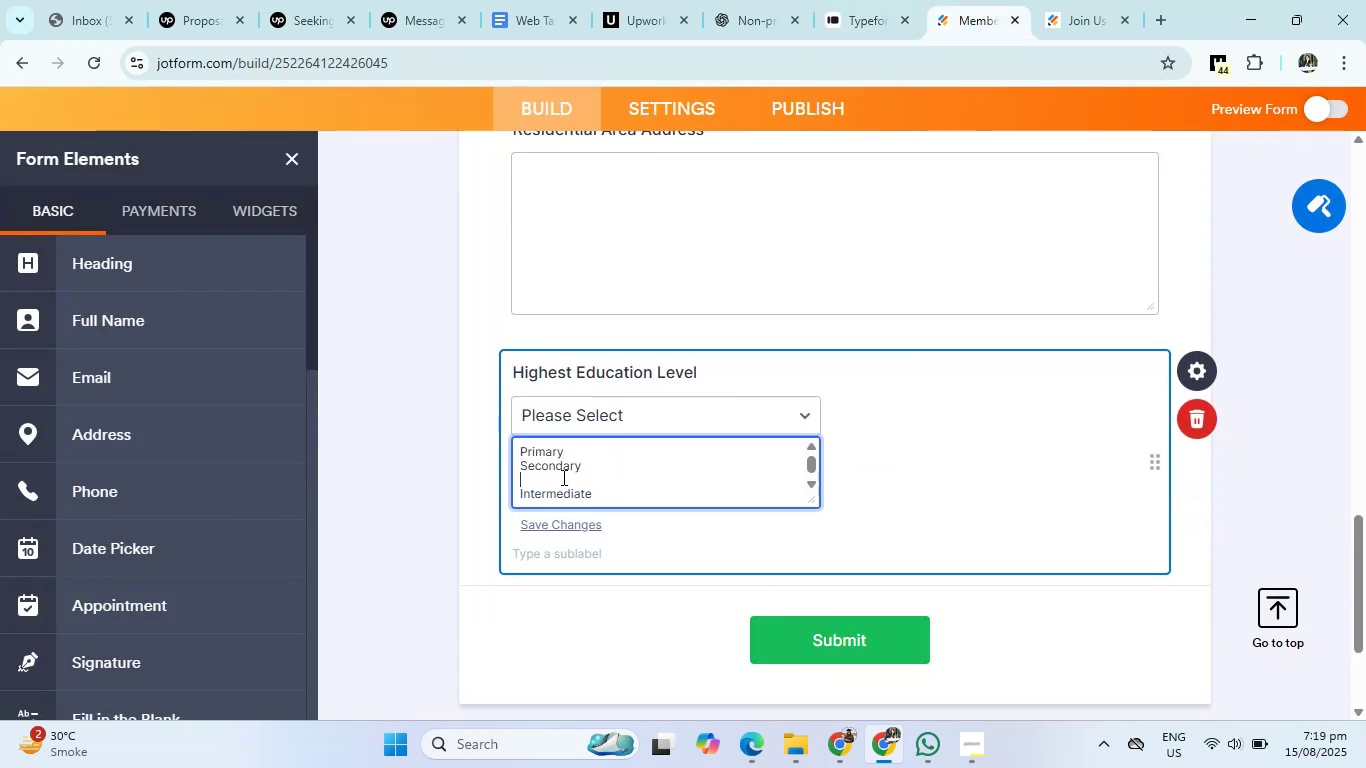 
key(Backspace)
 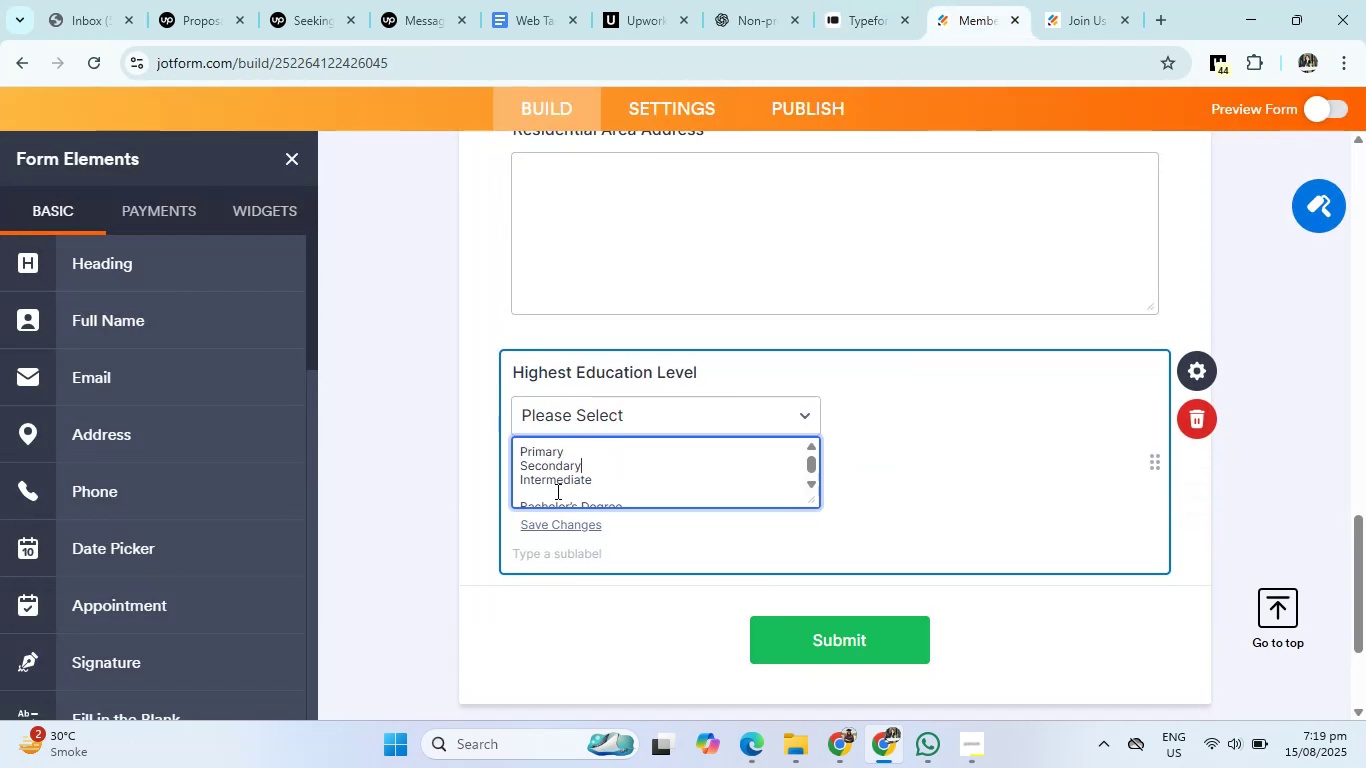 
left_click([556, 492])
 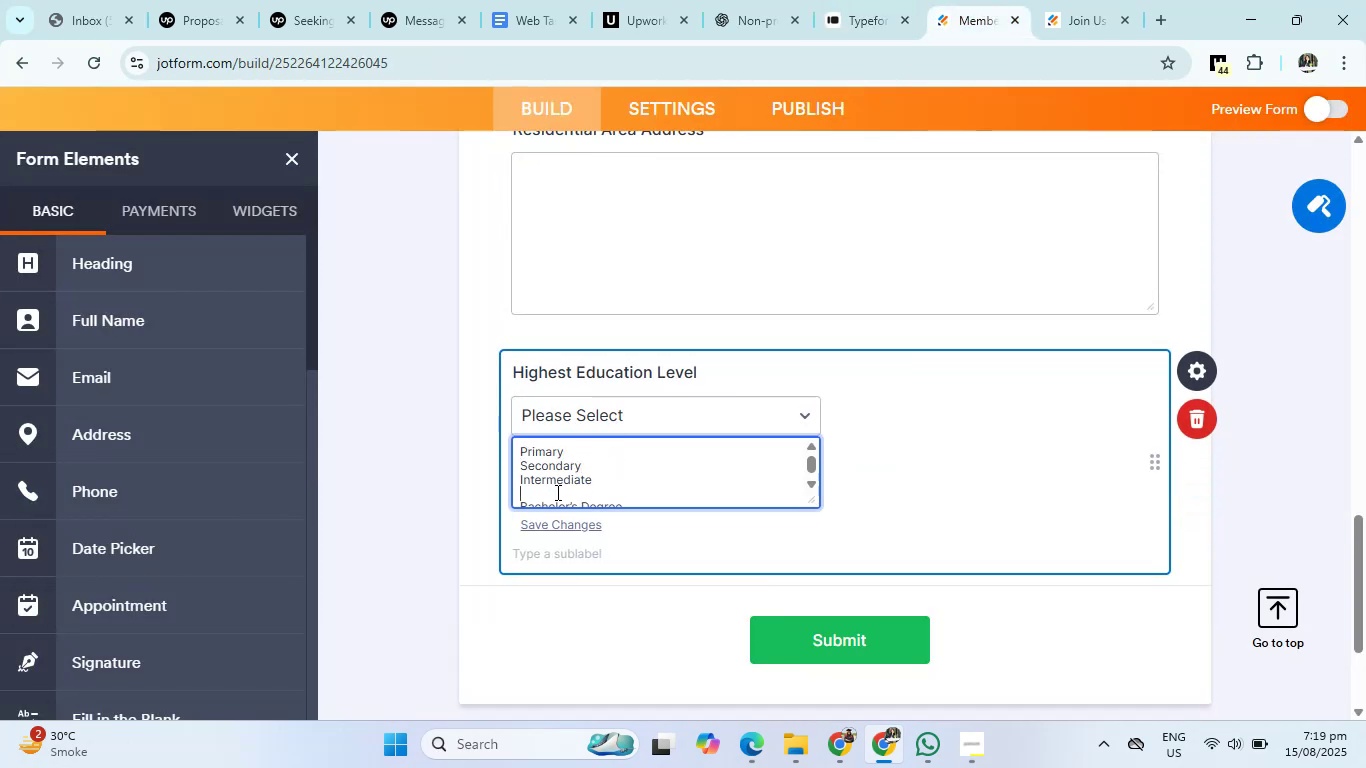 
key(Backspace)
 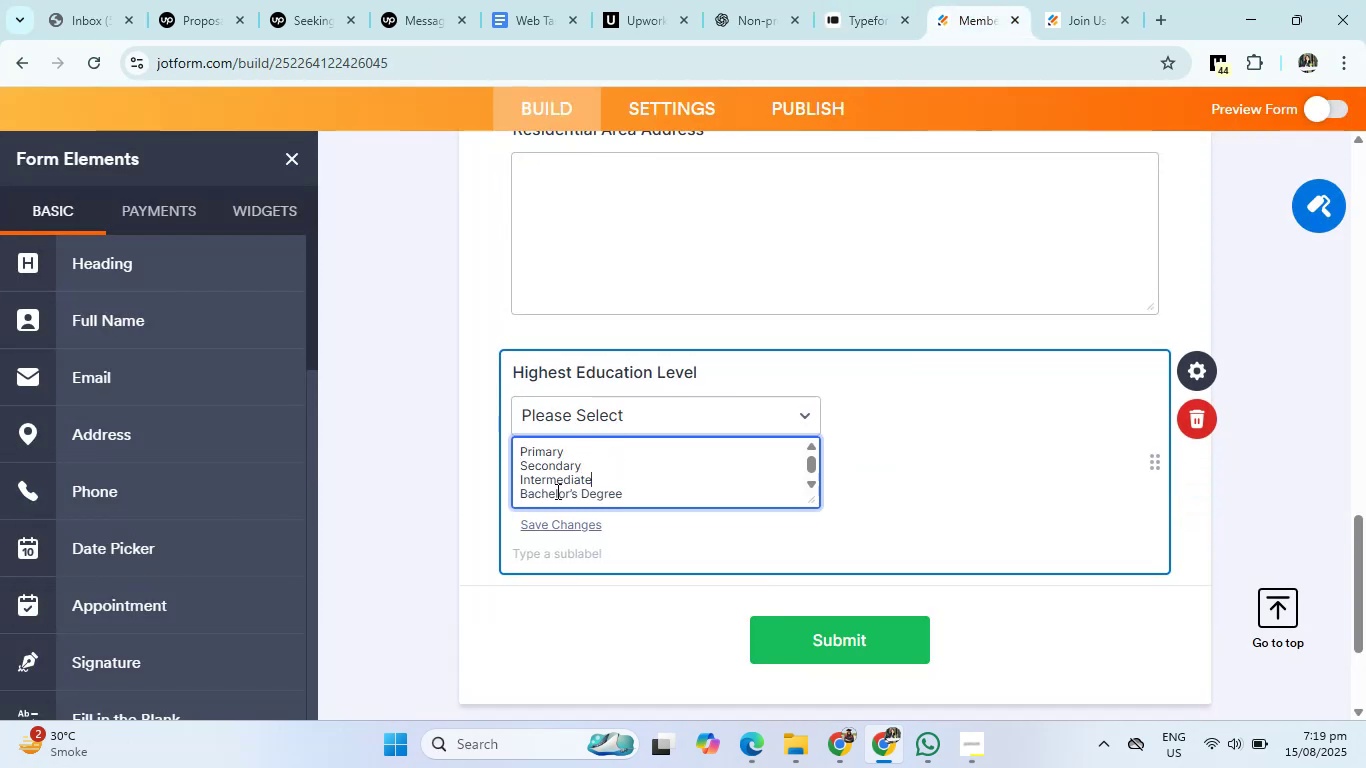 
scroll: coordinate [556, 476], scroll_direction: down, amount: 2.0
 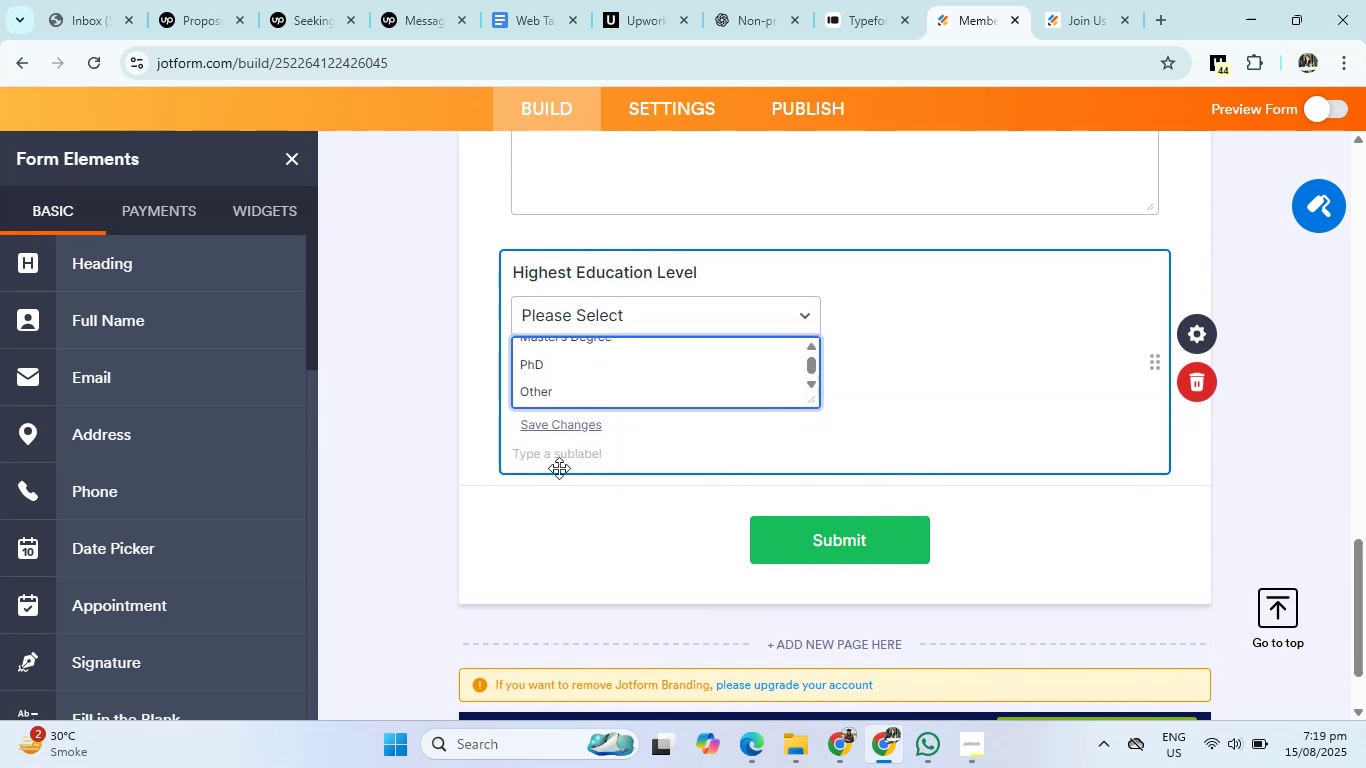 
scroll: coordinate [592, 422], scroll_direction: up, amount: 1.0
 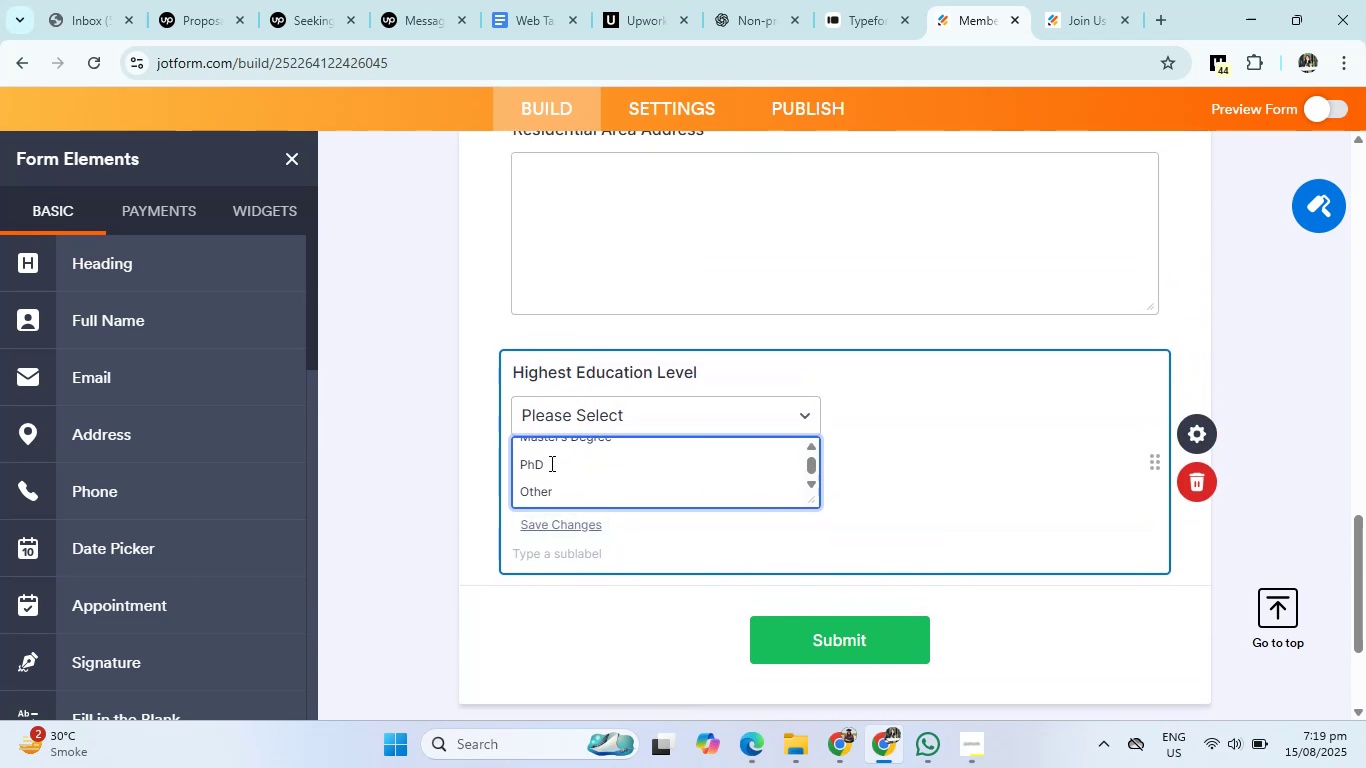 
left_click([542, 475])
 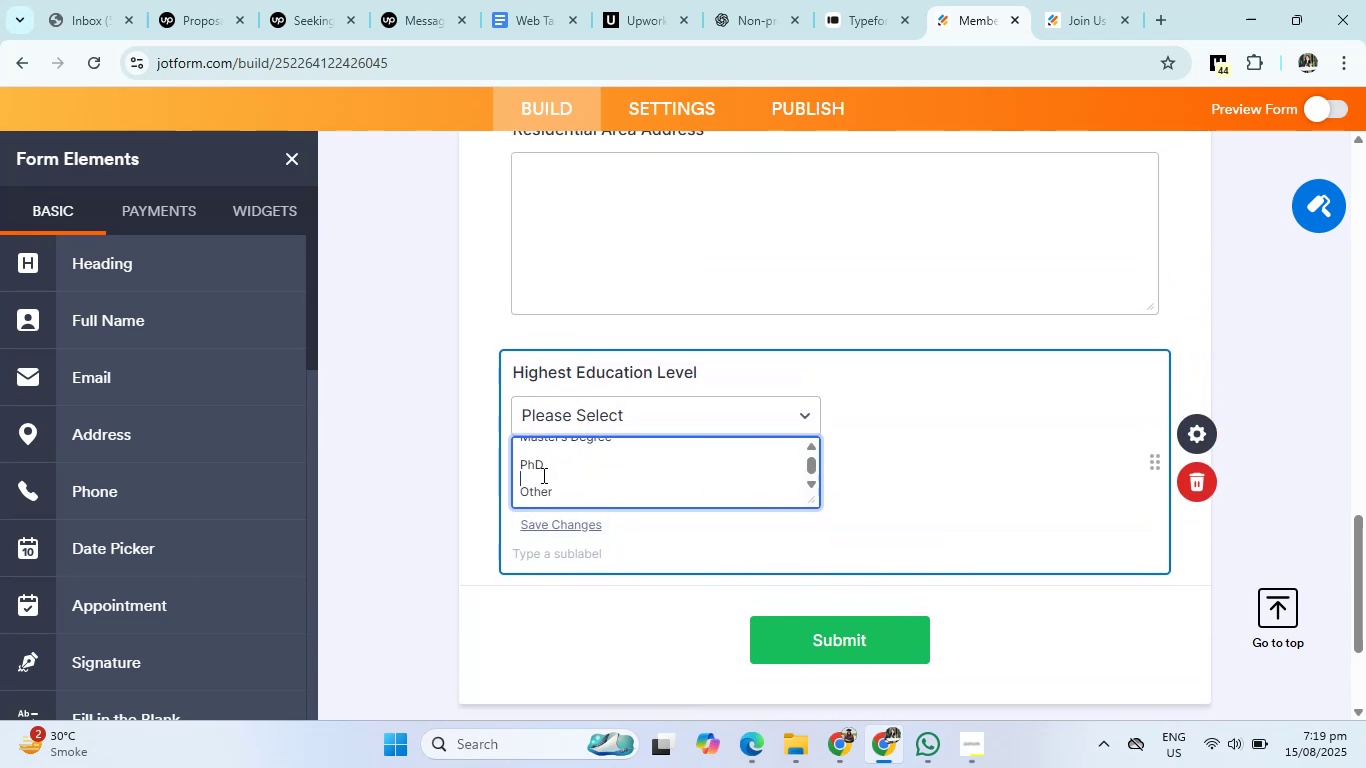 
key(Backspace)
 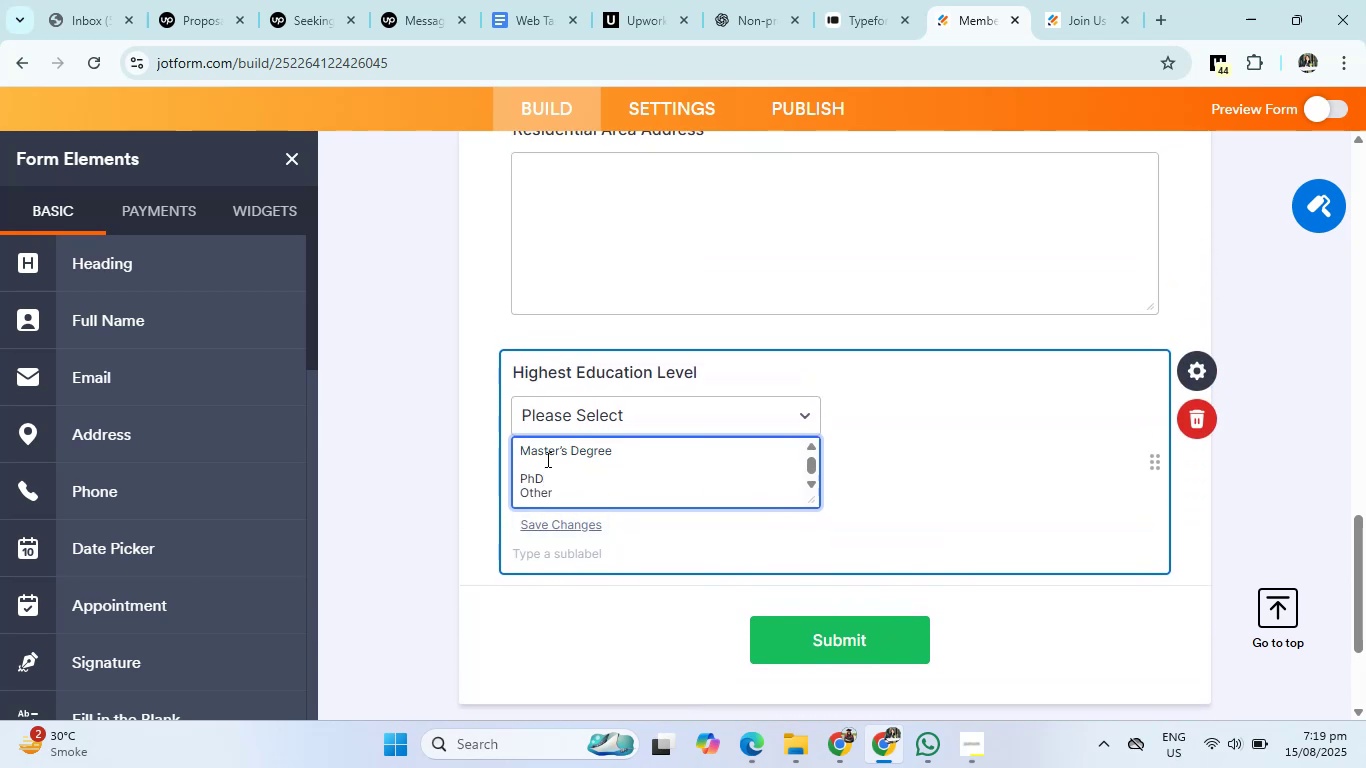 
left_click([546, 459])
 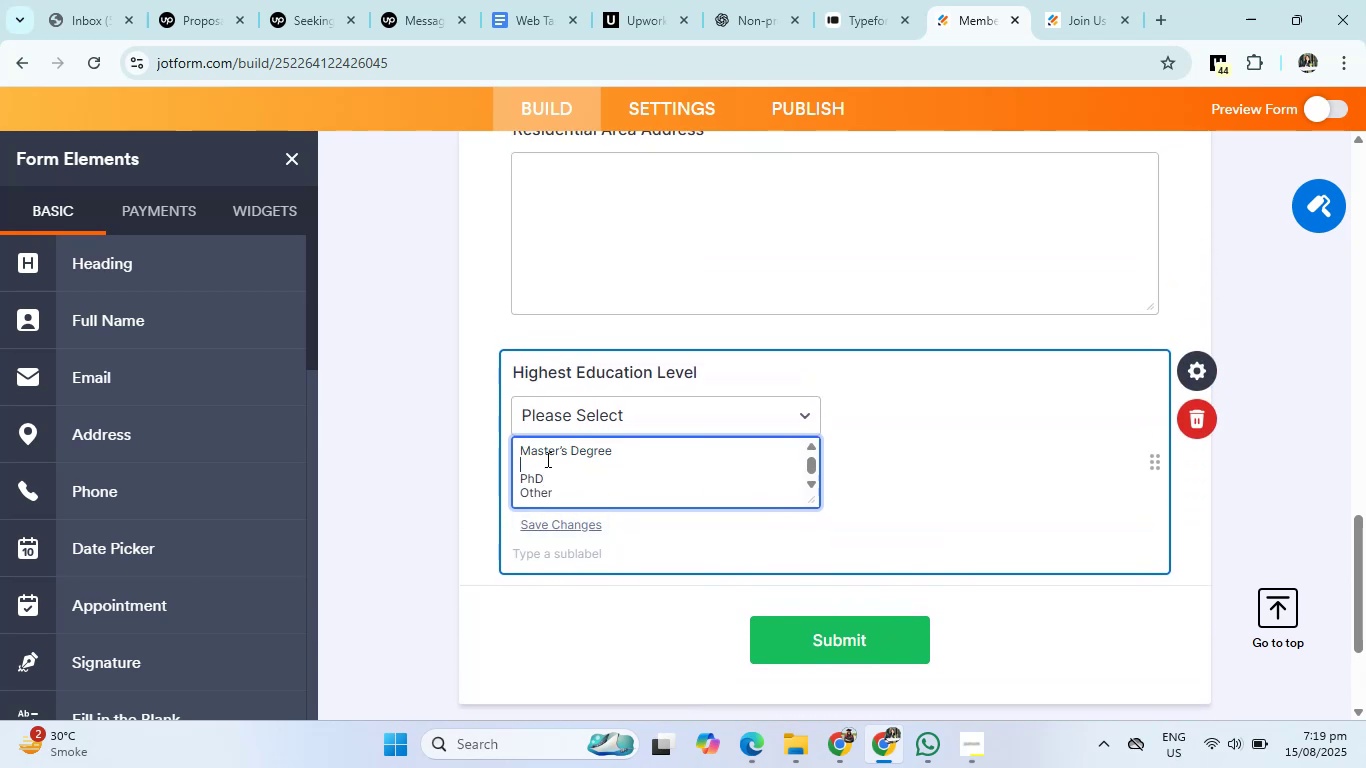 
key(Backspace)
 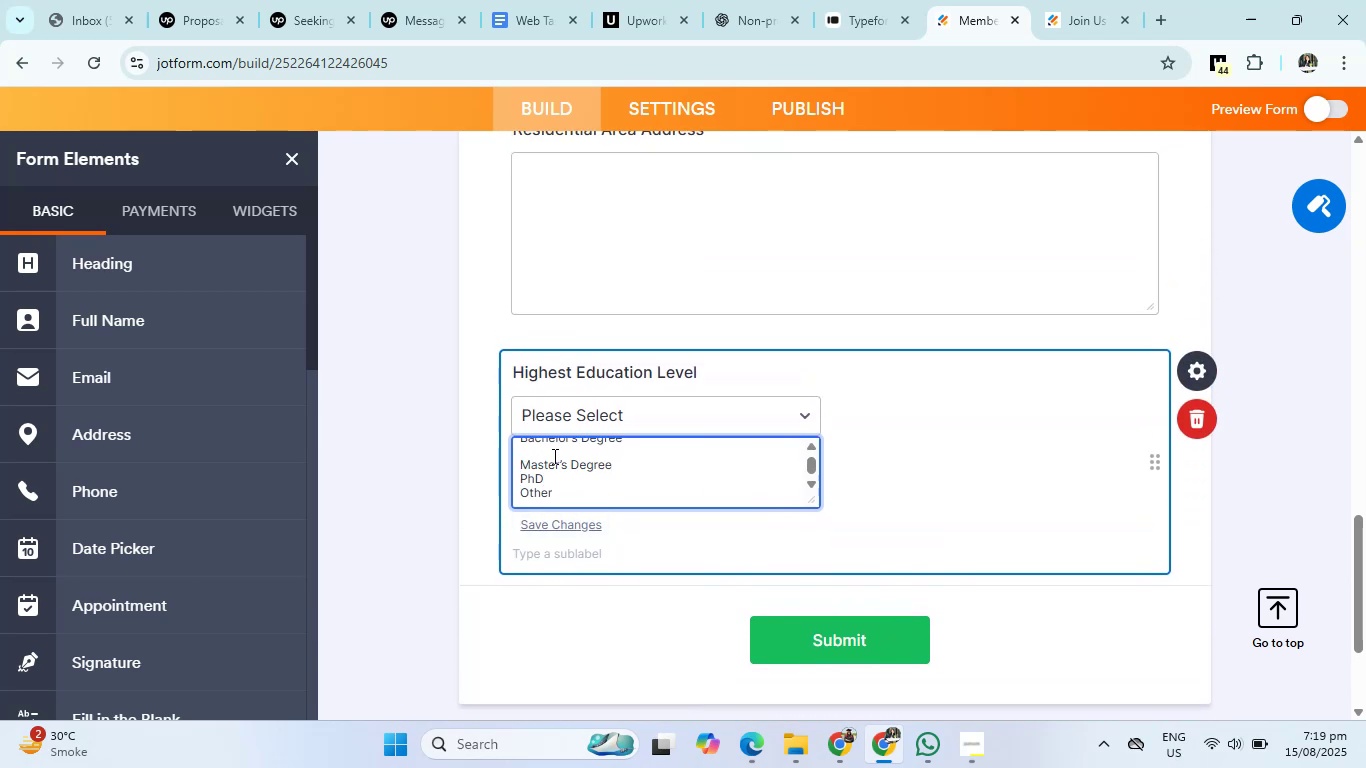 
left_click([553, 451])
 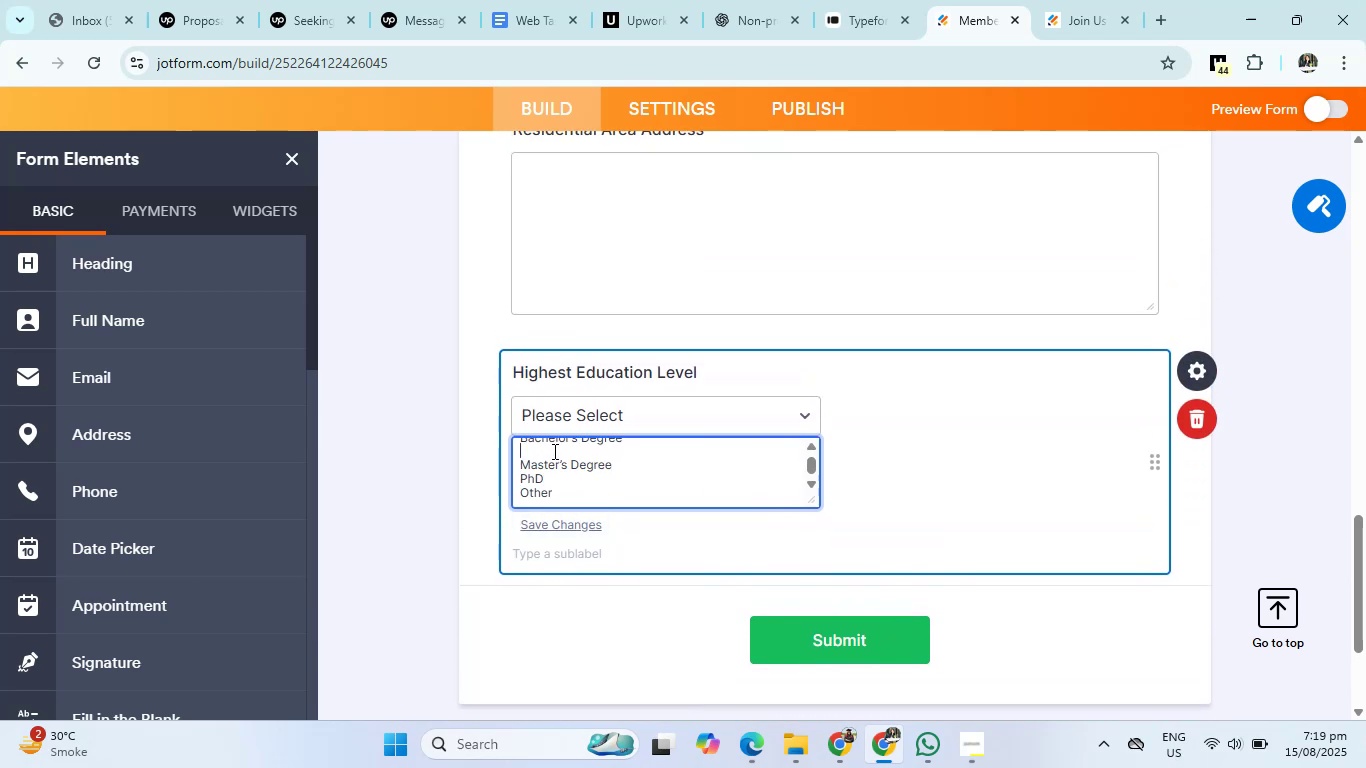 
key(Backspace)
 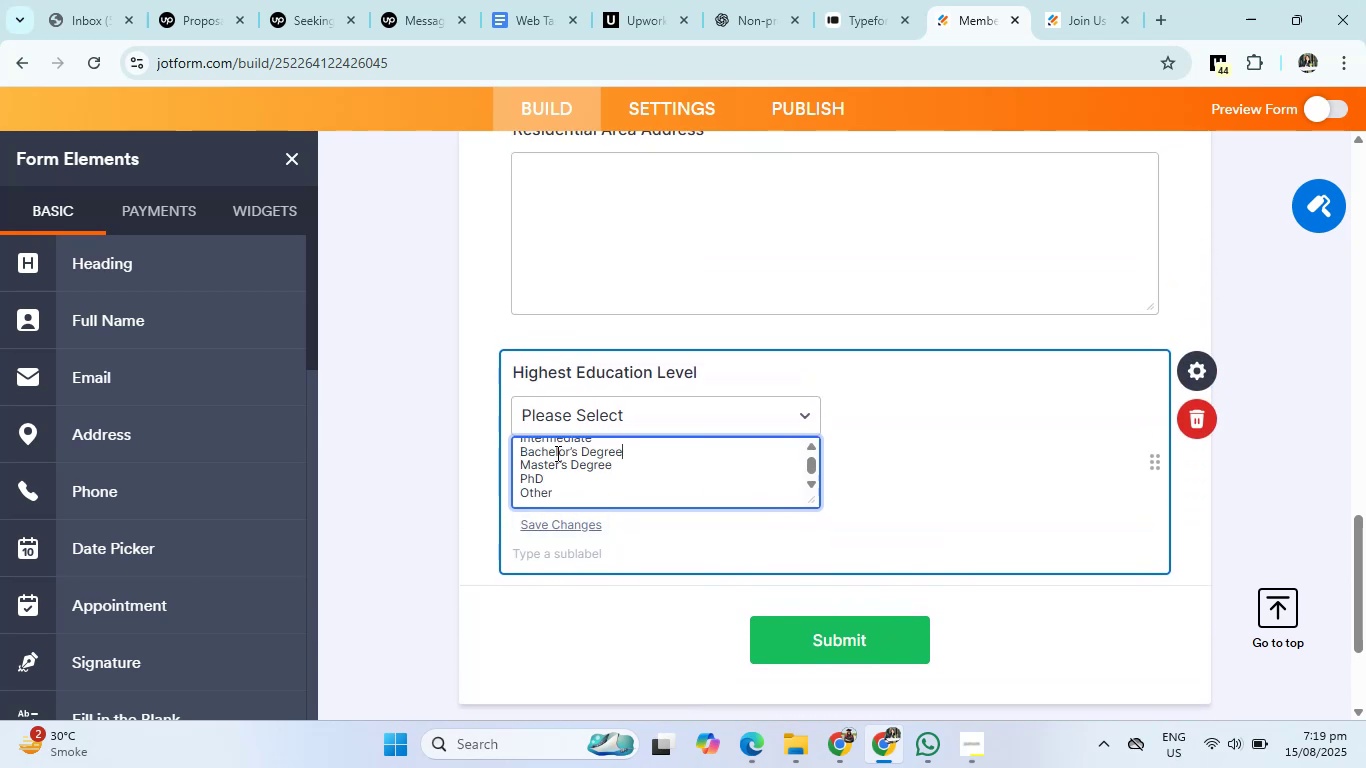 
scroll: coordinate [556, 453], scroll_direction: up, amount: 1.0
 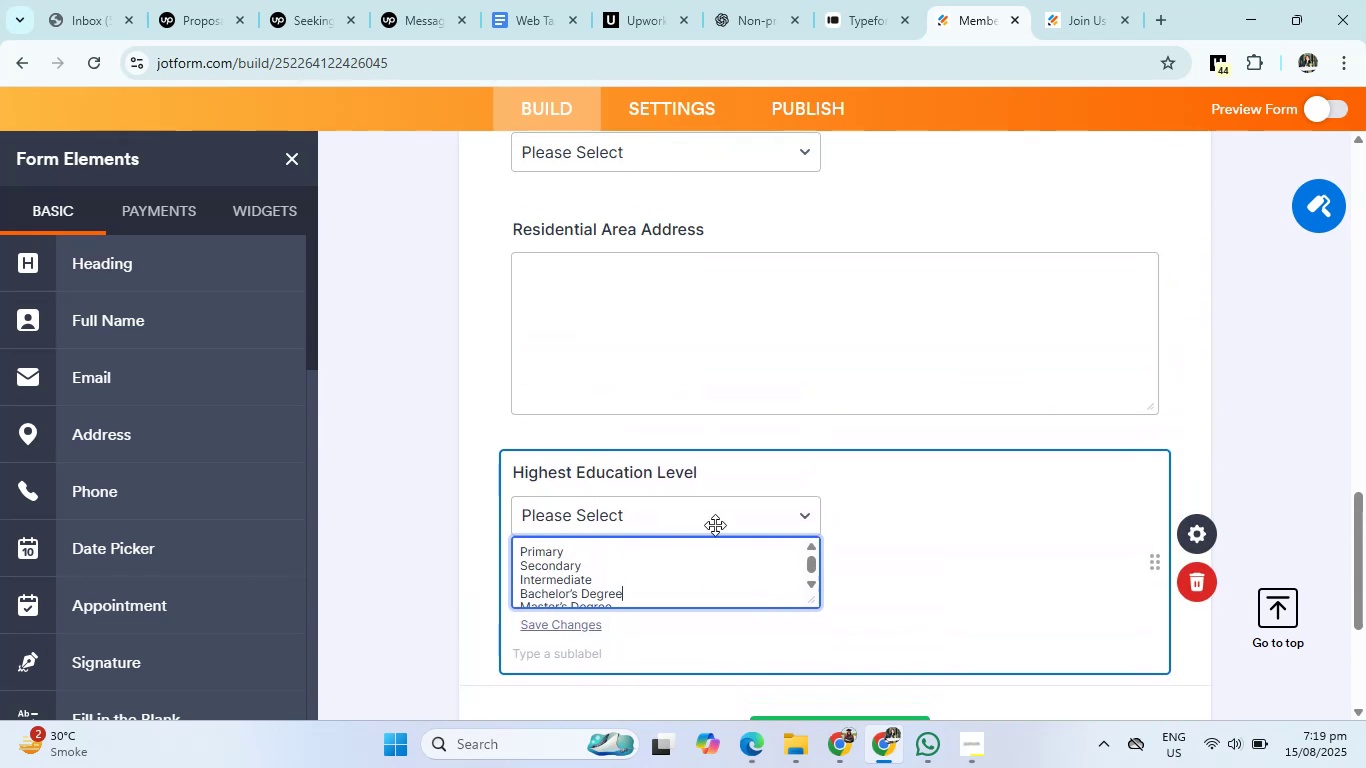 
scroll: coordinate [905, 557], scroll_direction: down, amount: 1.0
 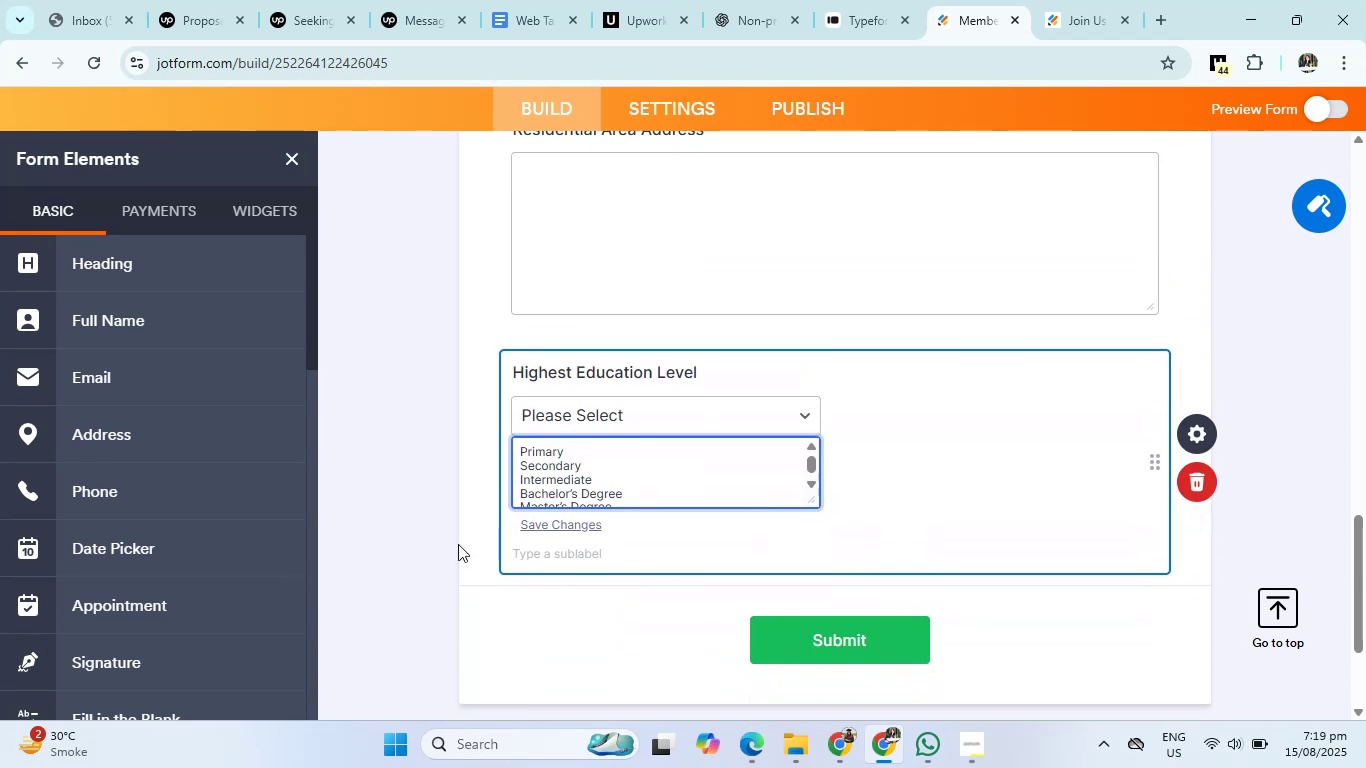 
left_click([413, 544])
 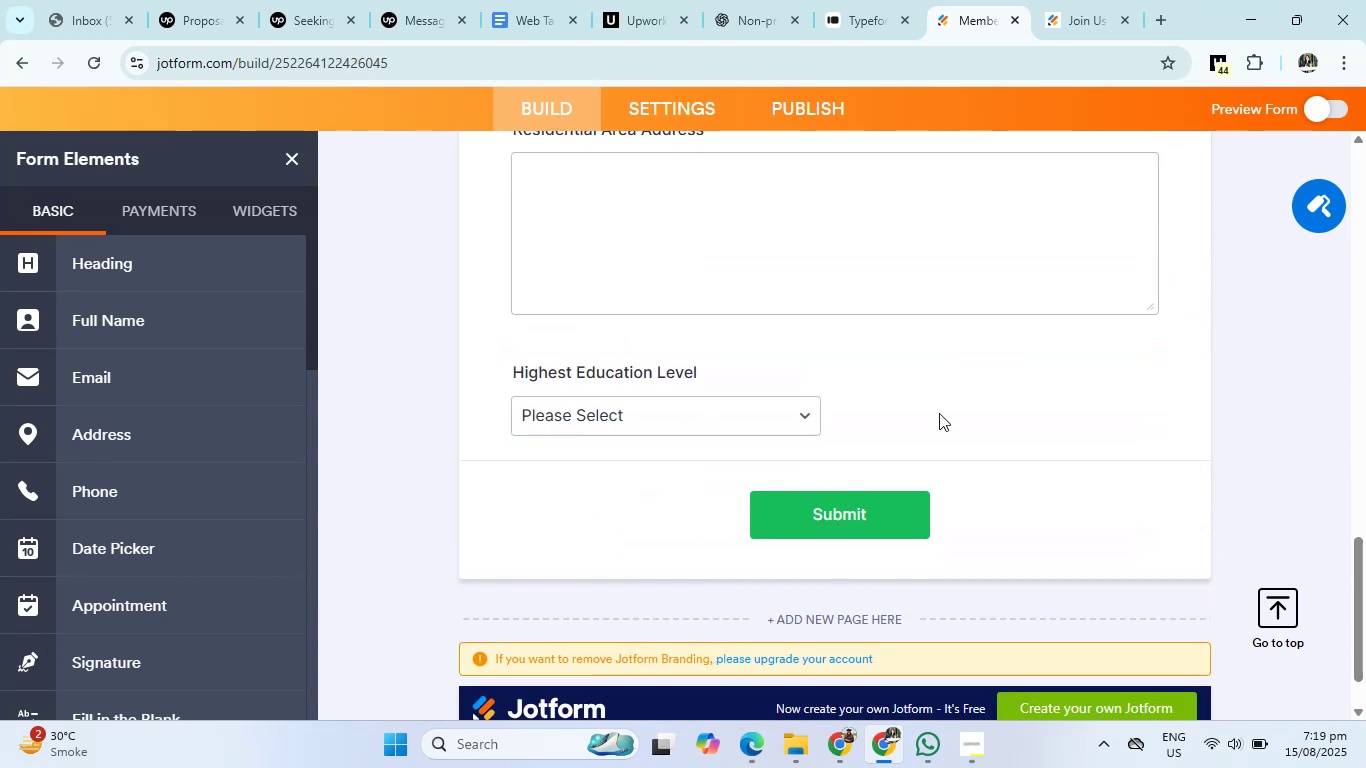 
left_click([939, 413])
 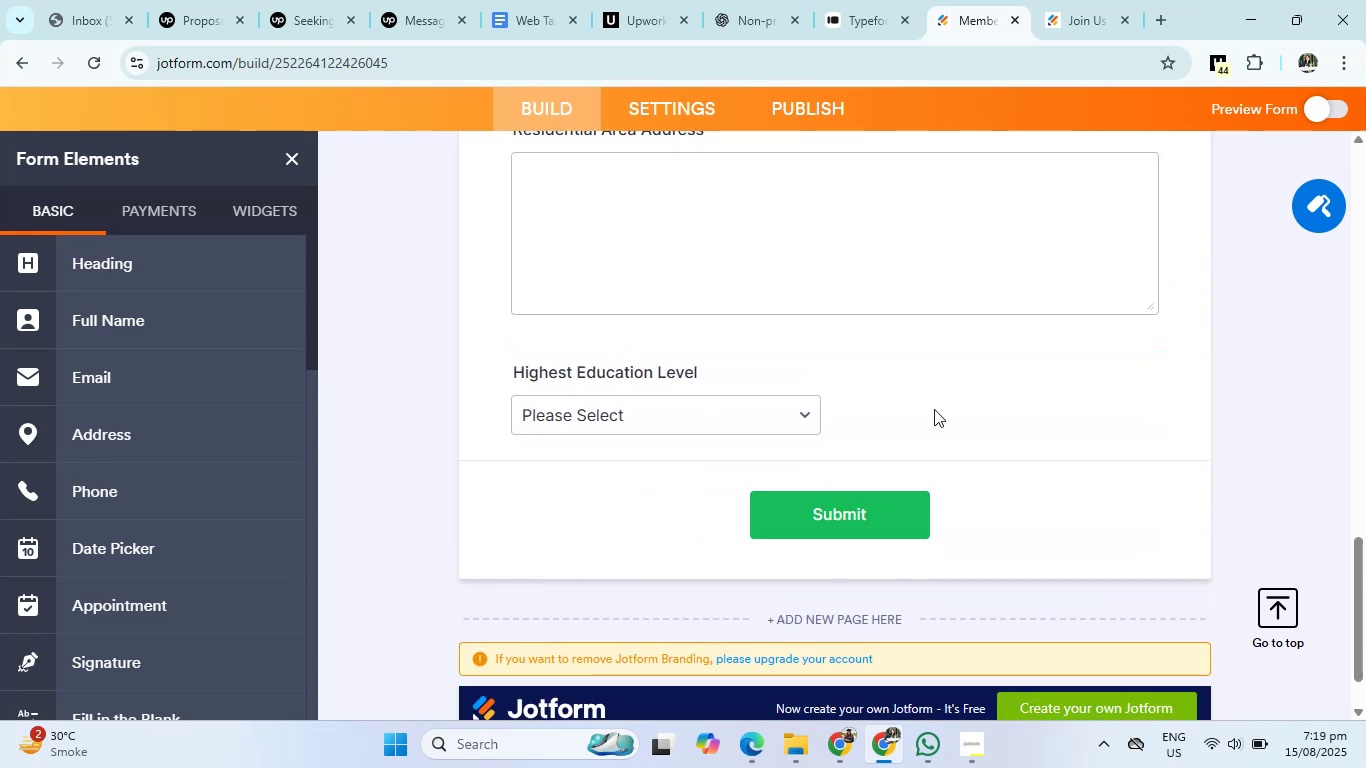 
mouse_move([669, 366])
 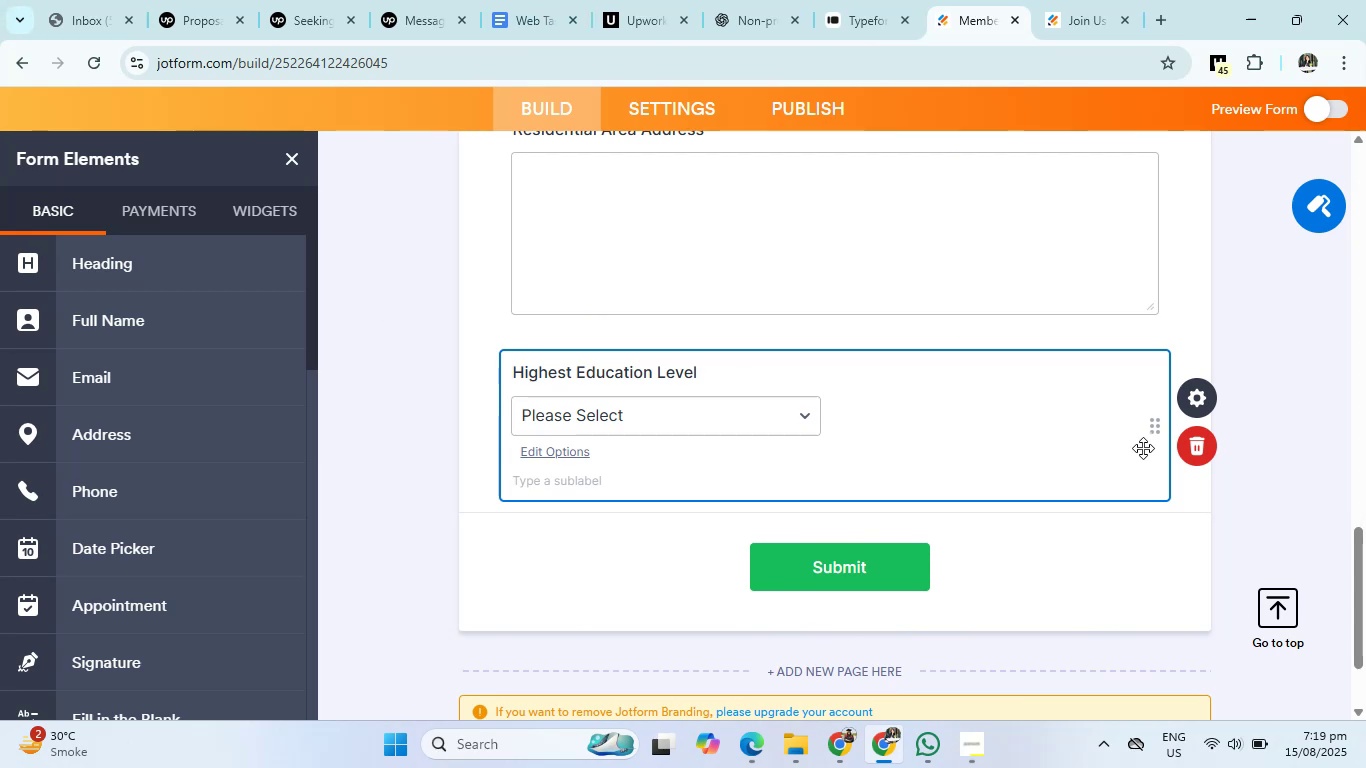 
right_click([1150, 430])
 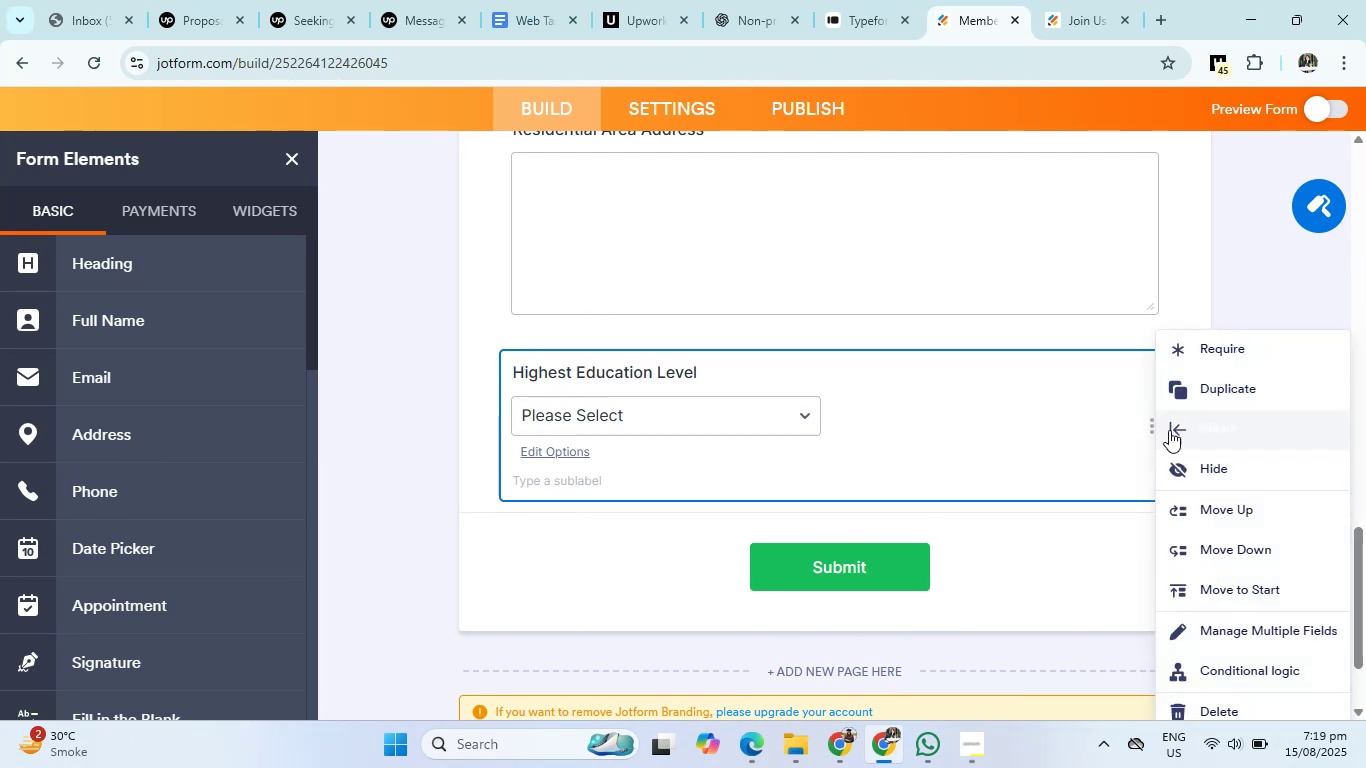 
left_click([1197, 430])
 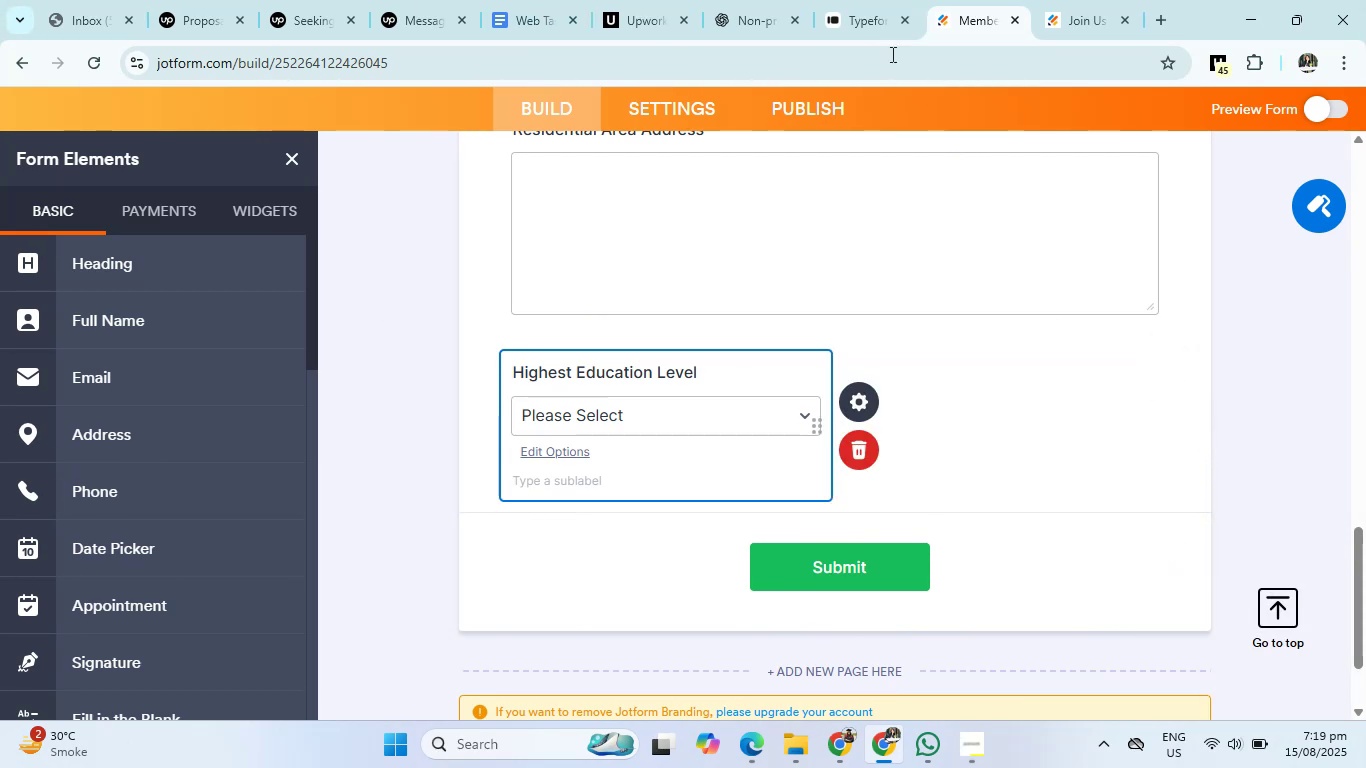 
left_click([728, 0])
 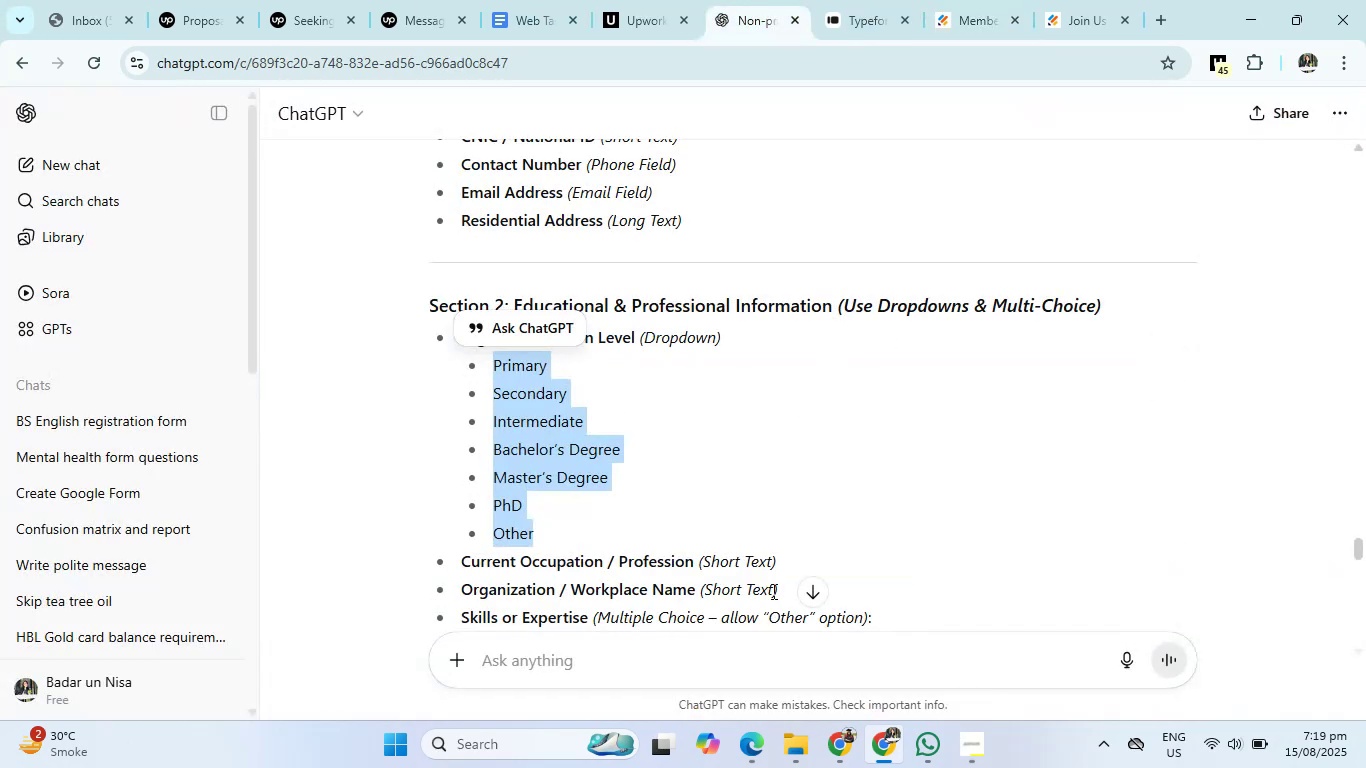 
scroll: coordinate [813, 501], scroll_direction: down, amount: 2.0
 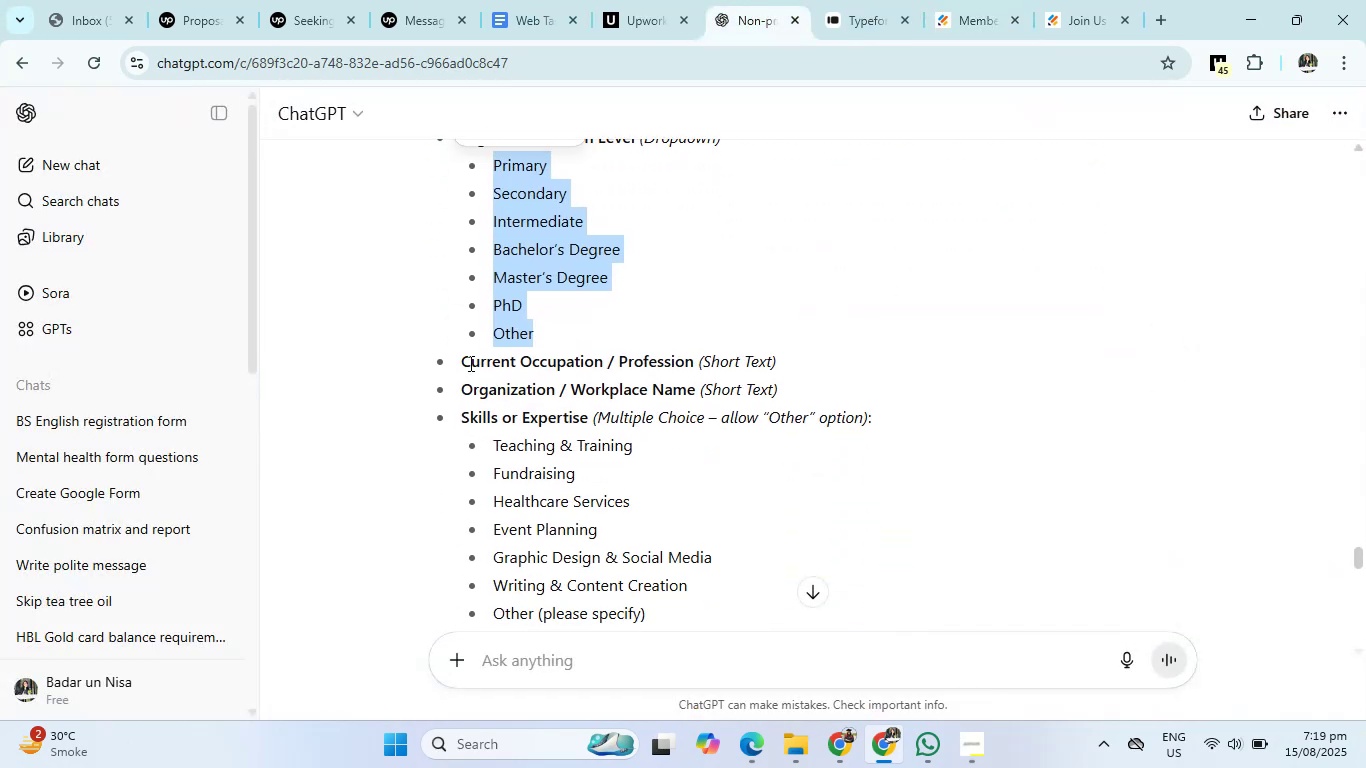 
left_click_drag(start_coordinate=[460, 361], to_coordinate=[692, 363])
 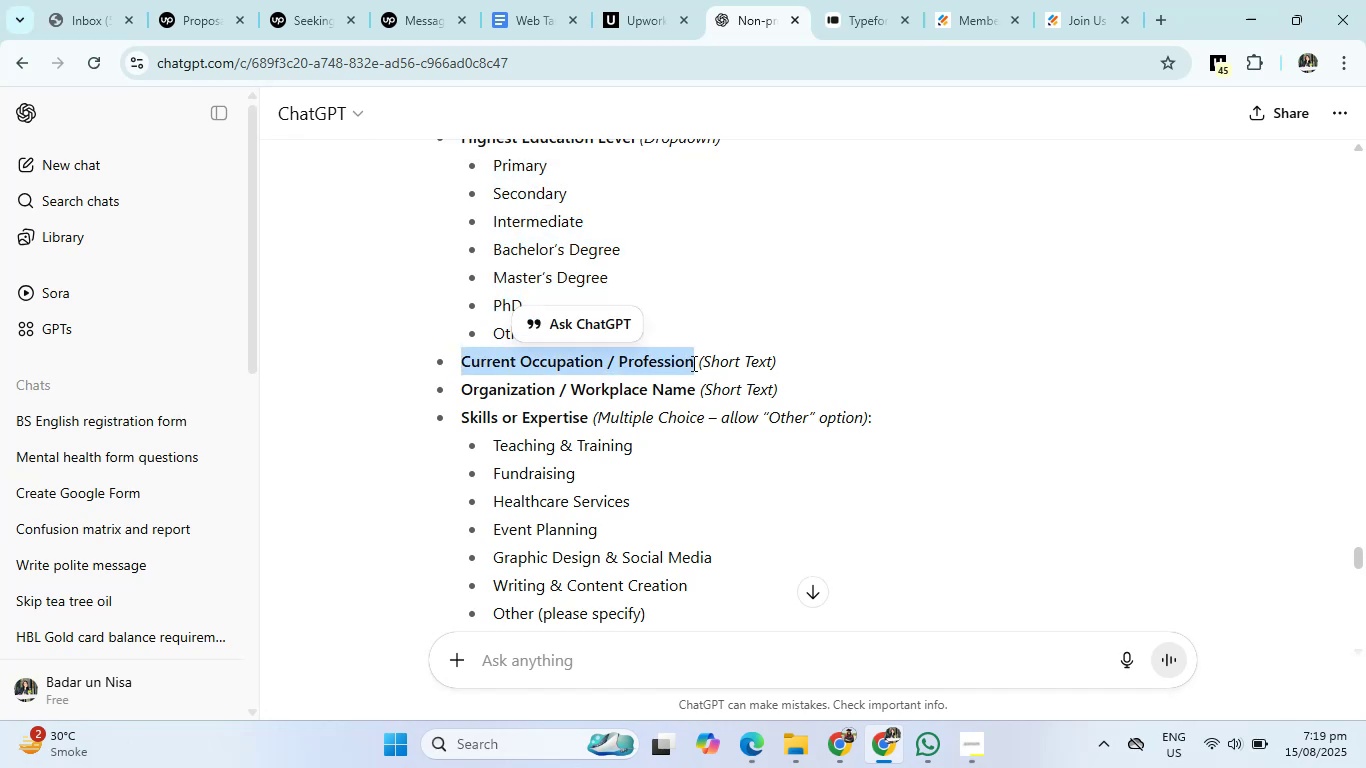 
key(Control+C)
 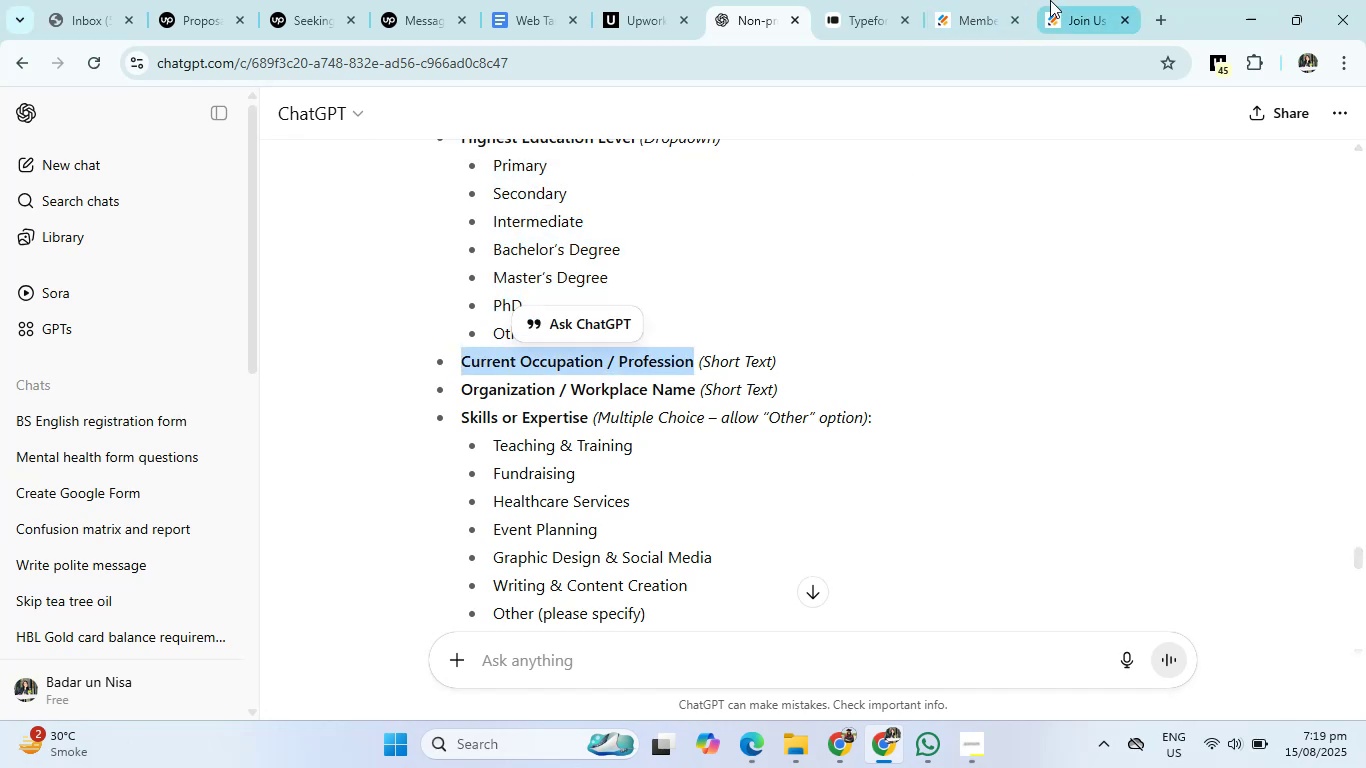 
left_click([1005, 0])
 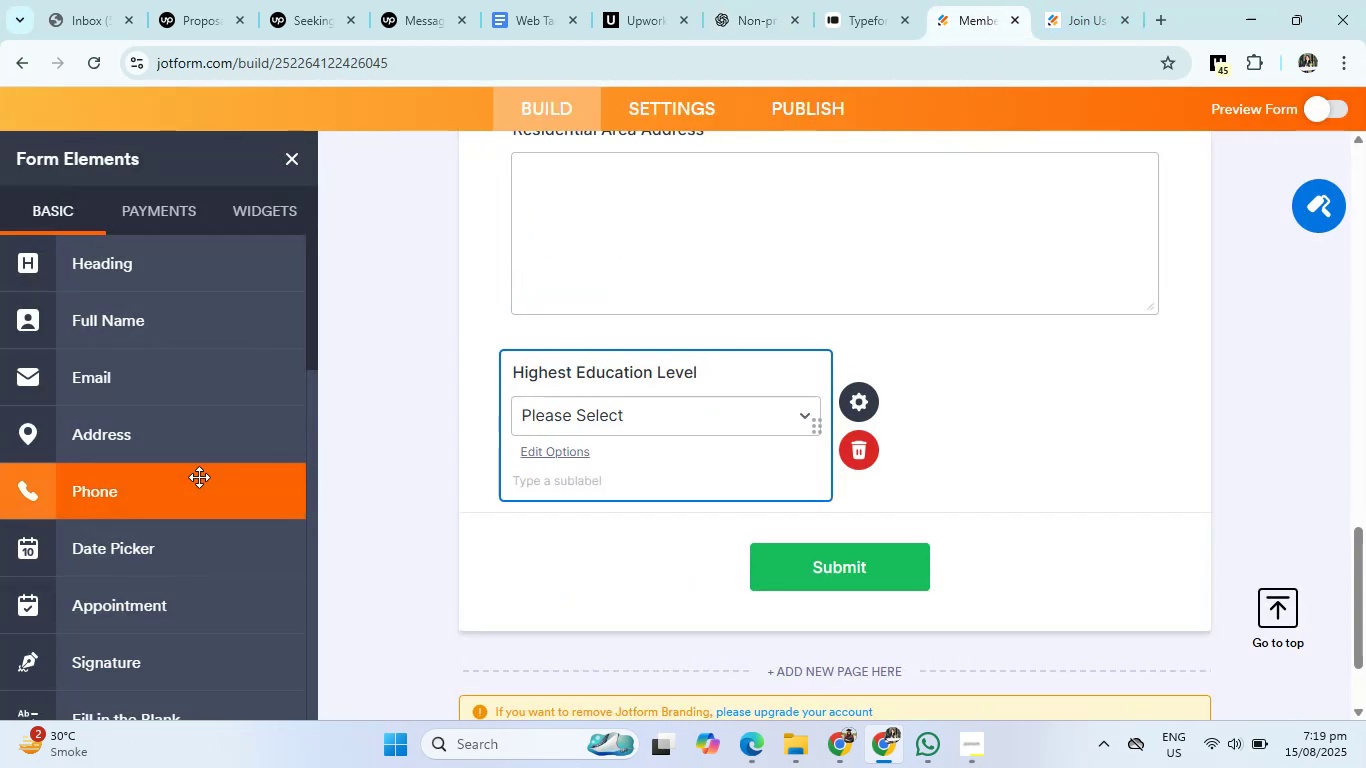 
scroll: coordinate [199, 477], scroll_direction: down, amount: 4.0
 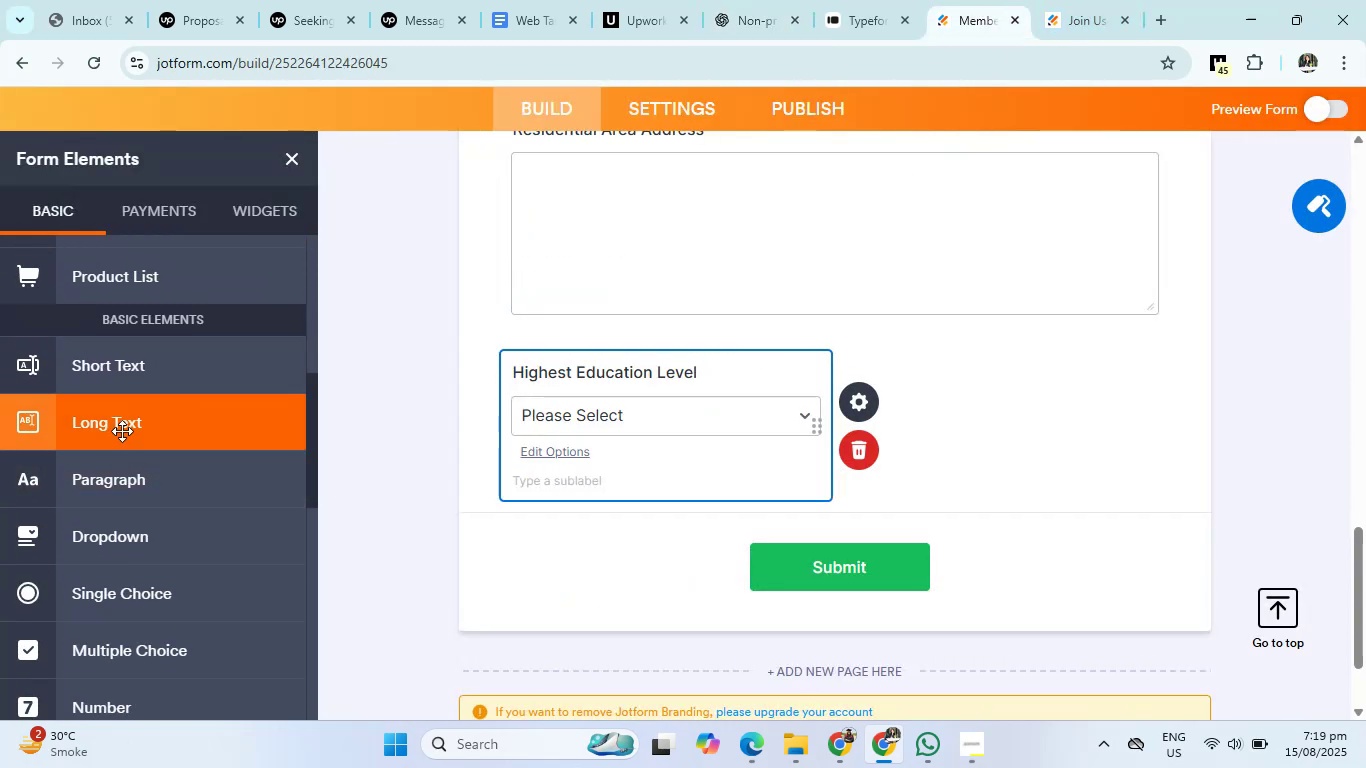 
left_click([132, 358])
 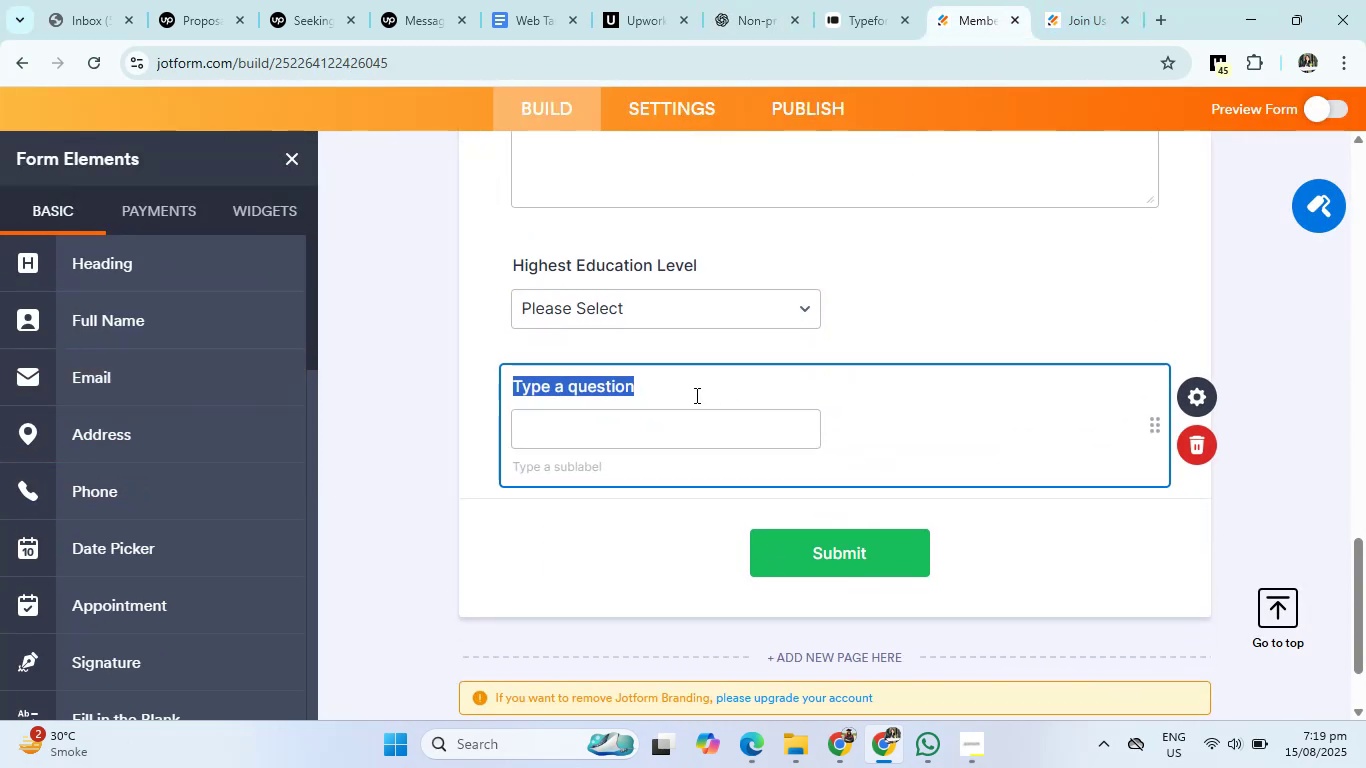 
key(Backspace)
 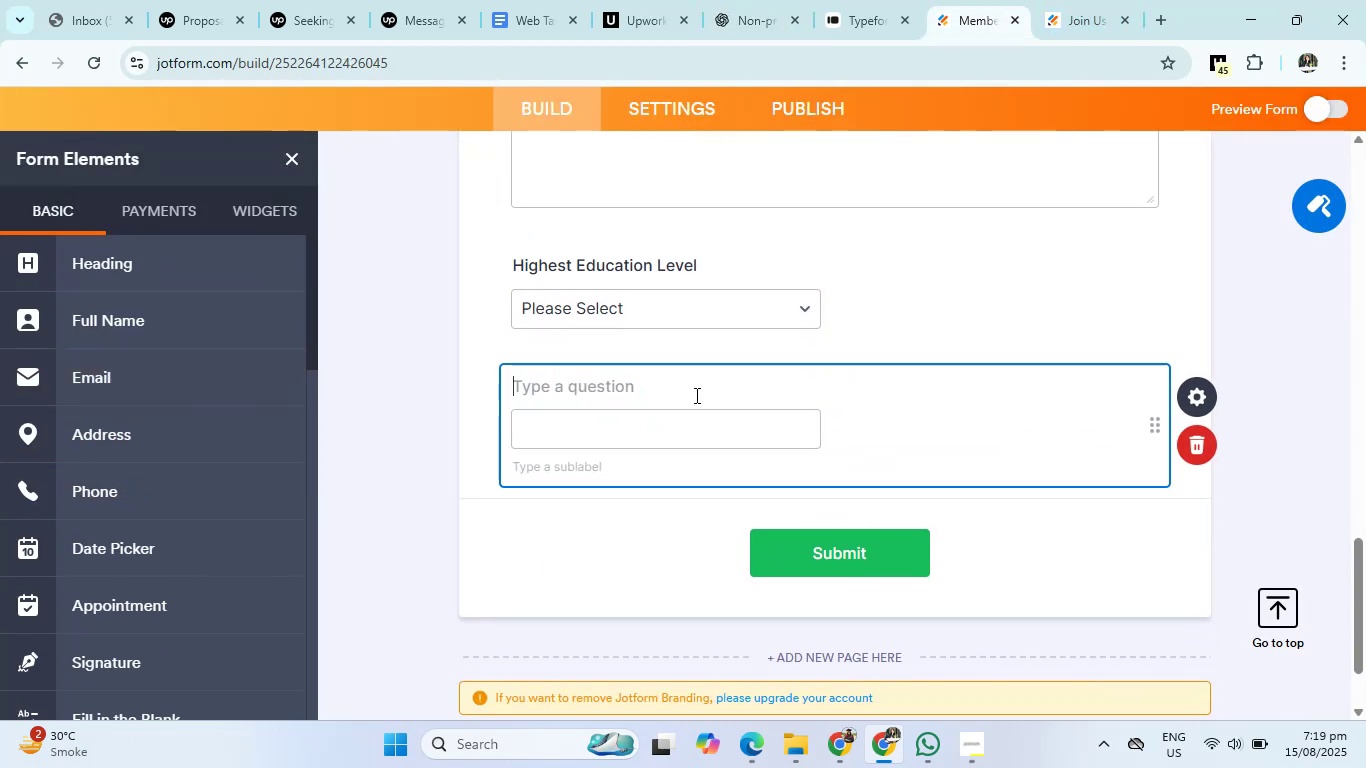 
key(Control+ControlLeft)
 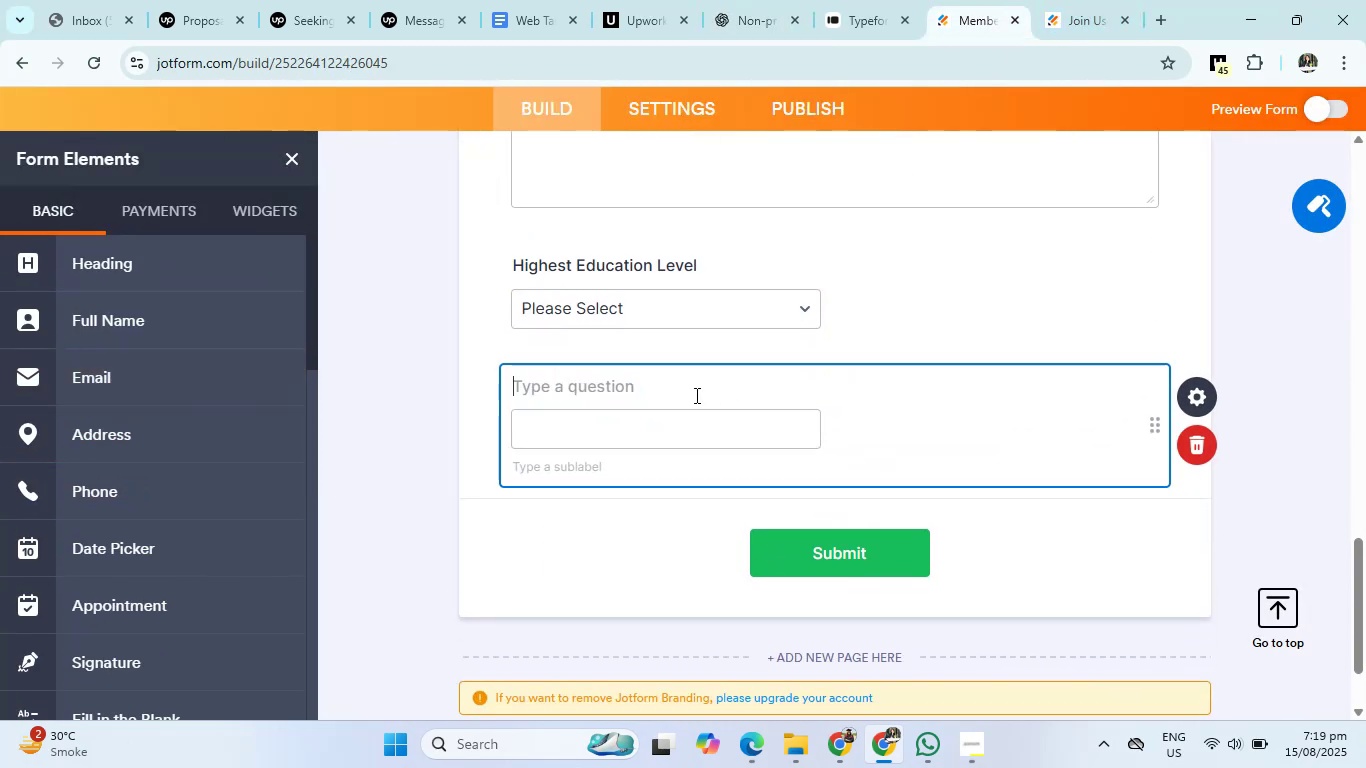 
key(Control+V)
 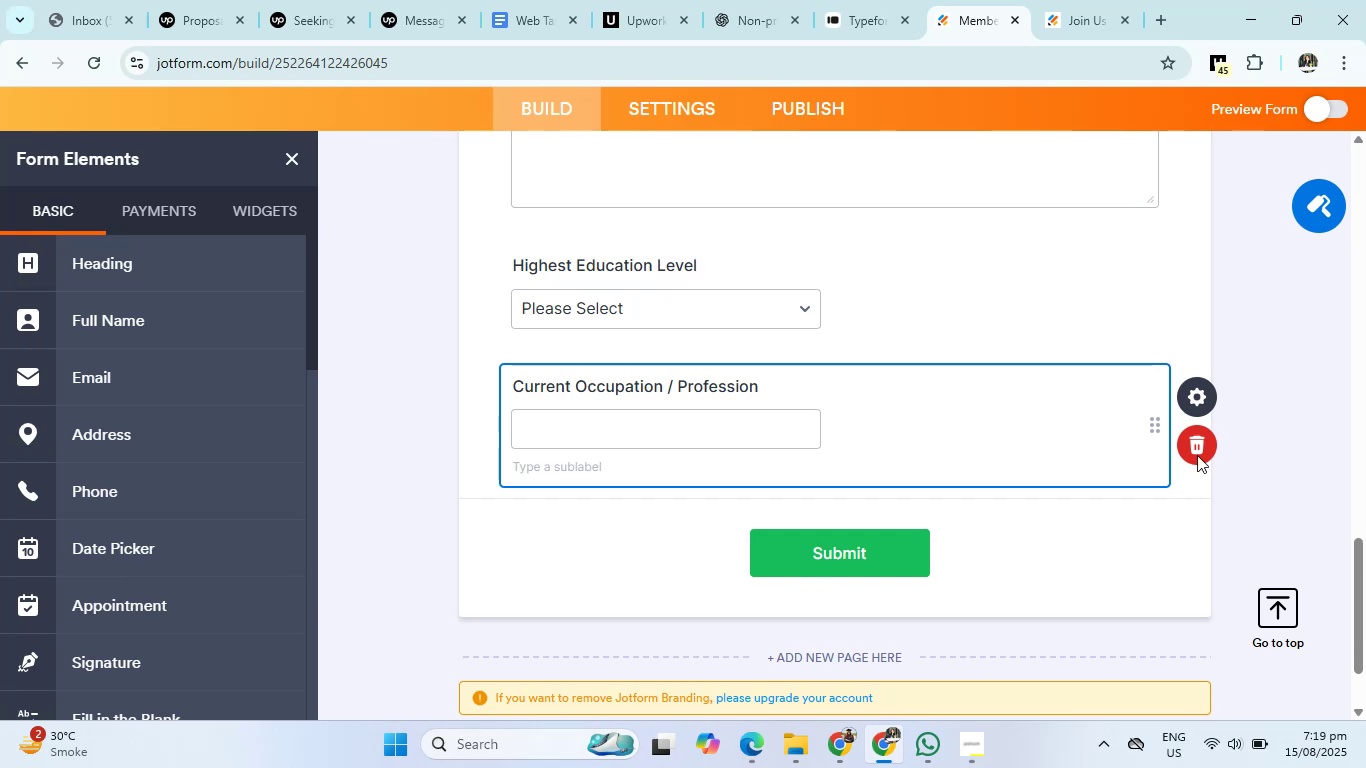 
right_click([1157, 425])
 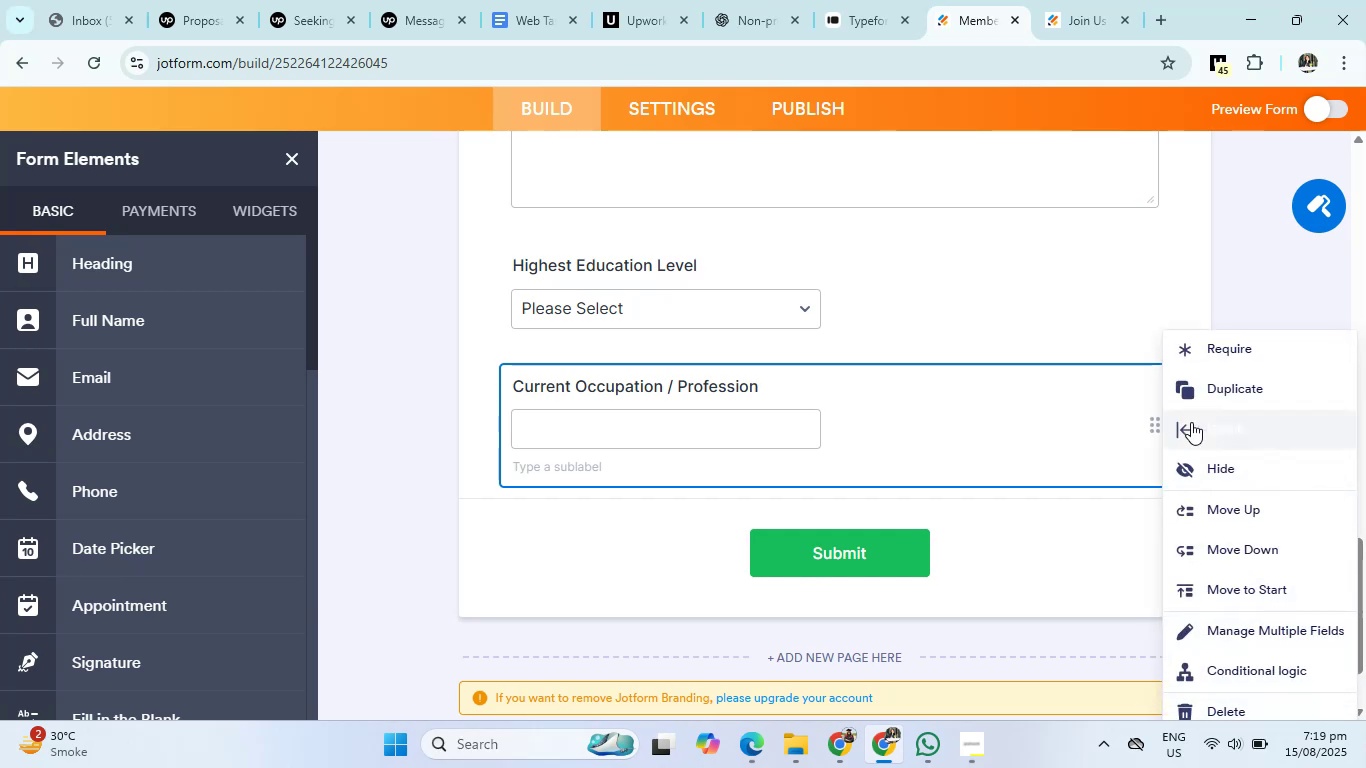 
left_click([1200, 422])
 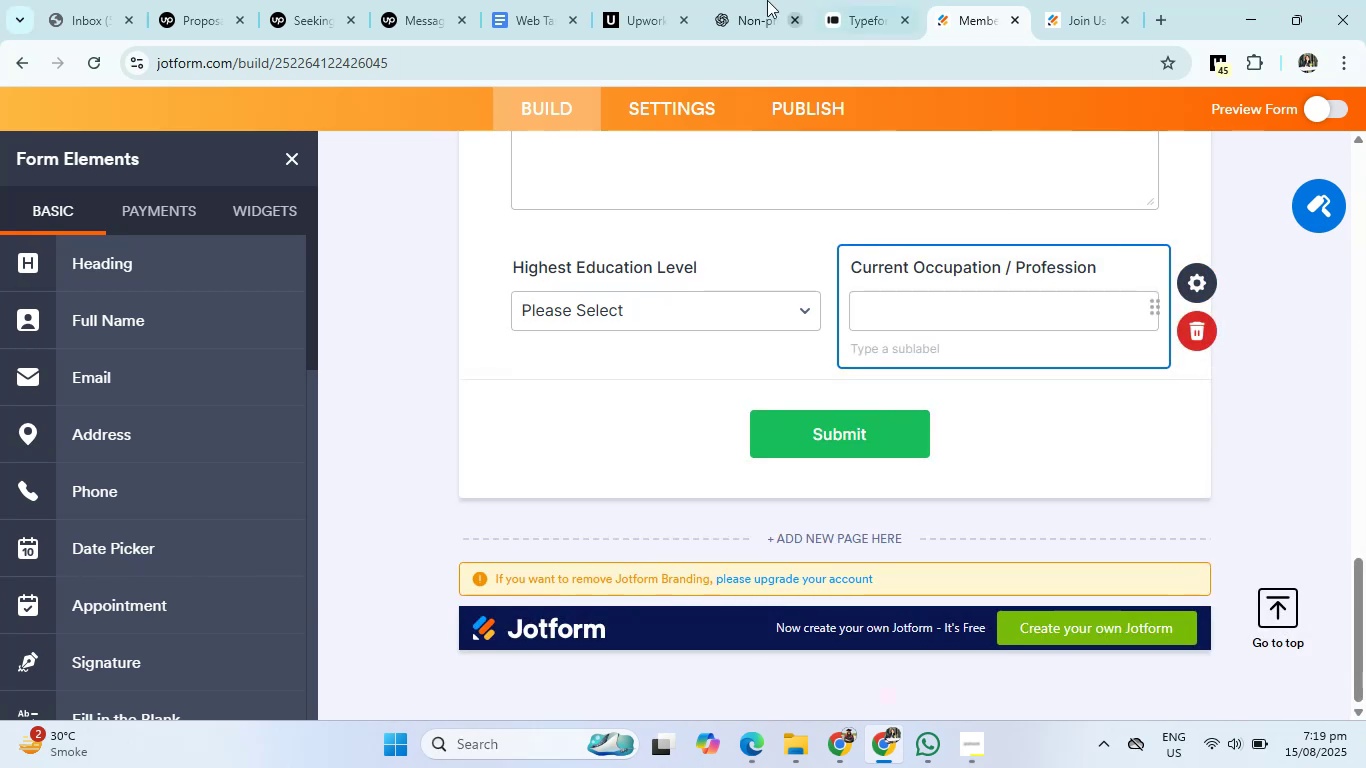 
left_click([763, 0])
 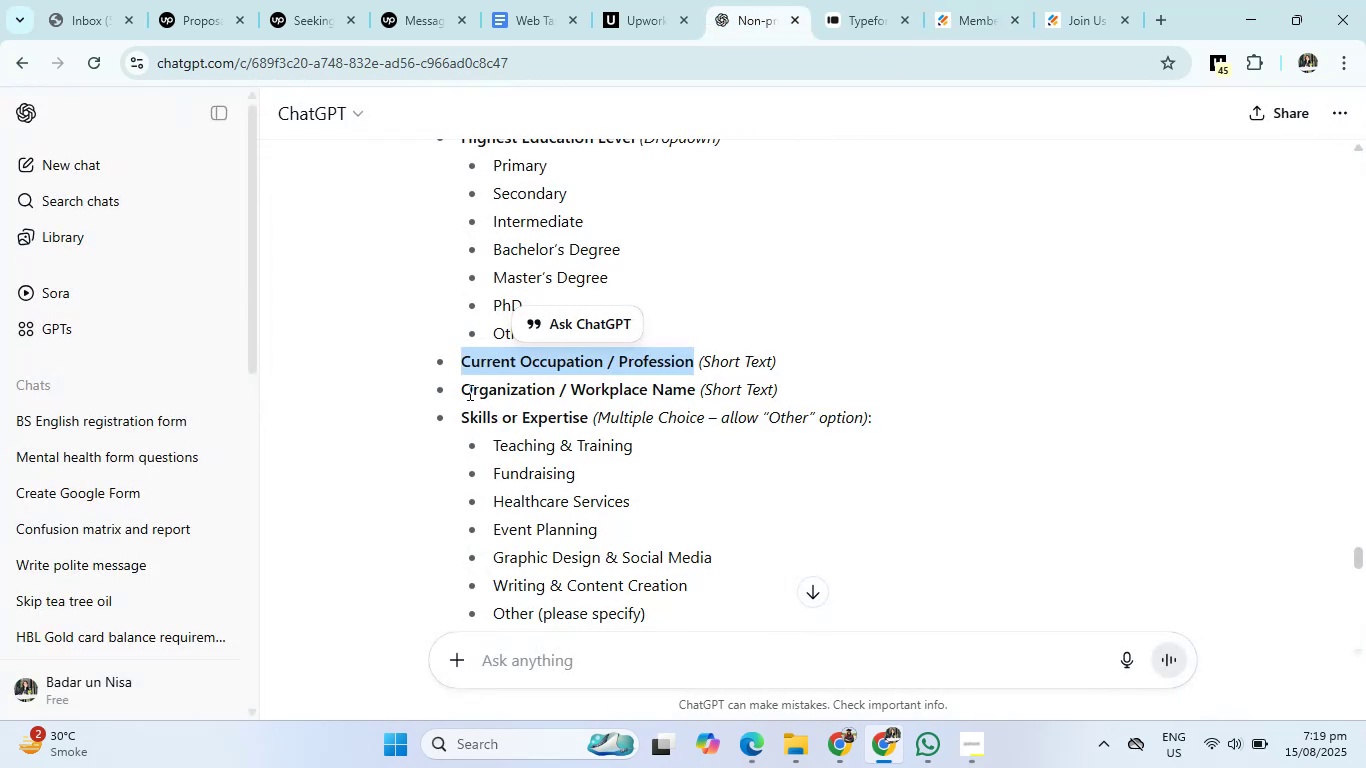 
left_click_drag(start_coordinate=[459, 392], to_coordinate=[700, 392])
 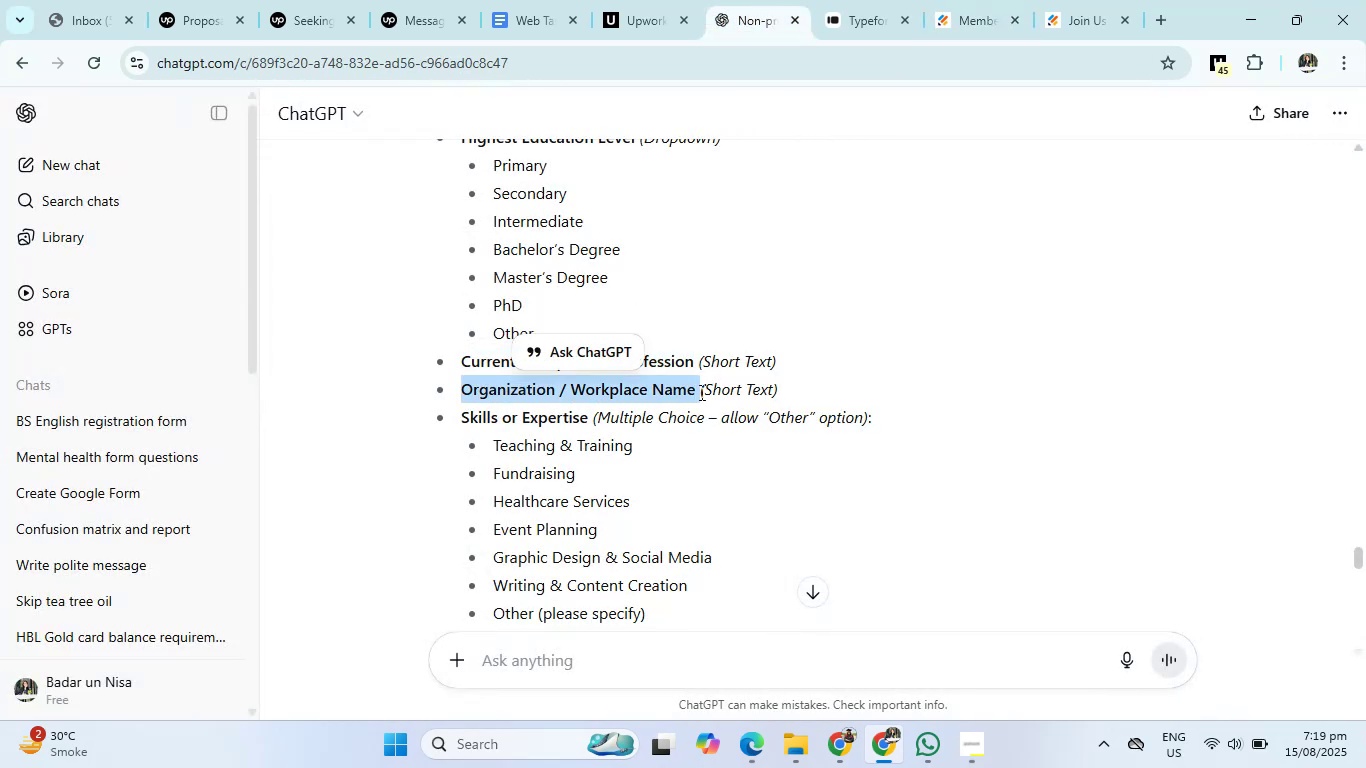 
key(Control+C)
 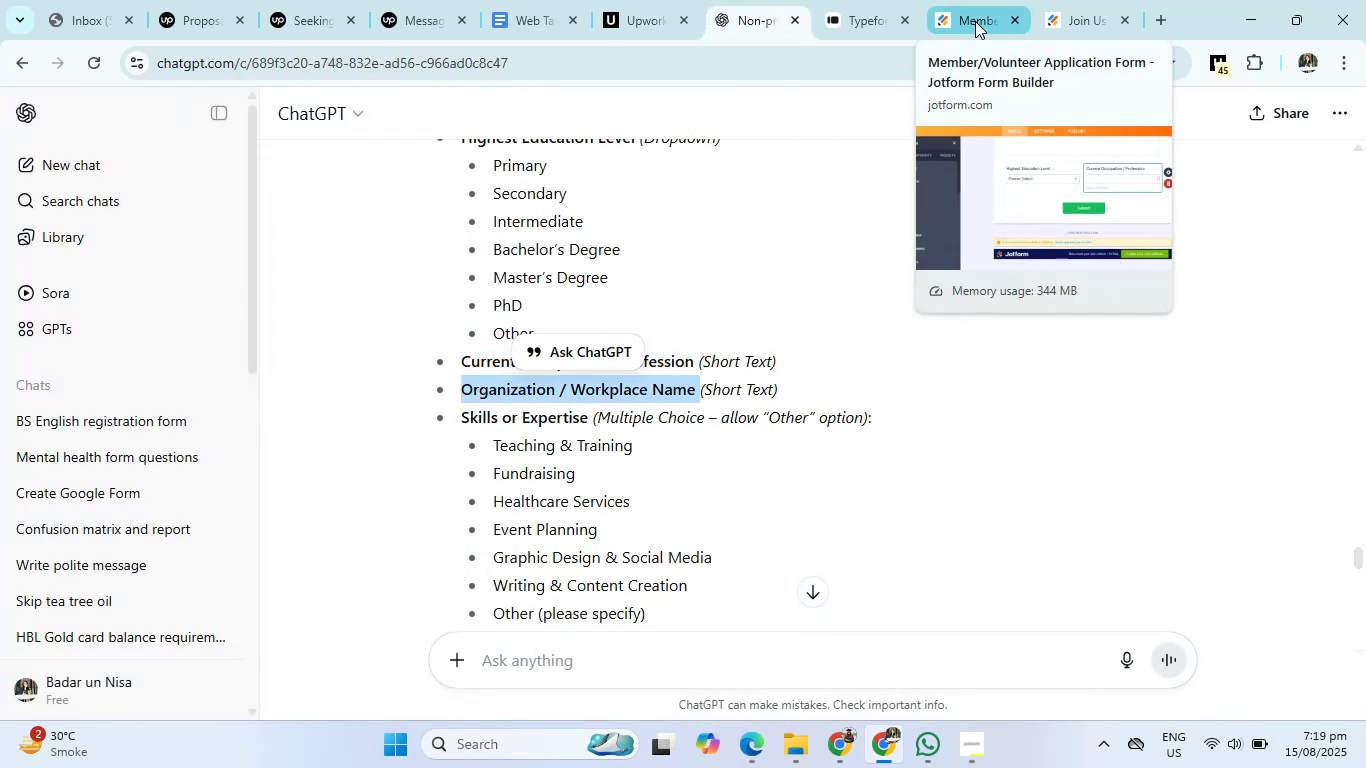 
left_click([975, 21])
 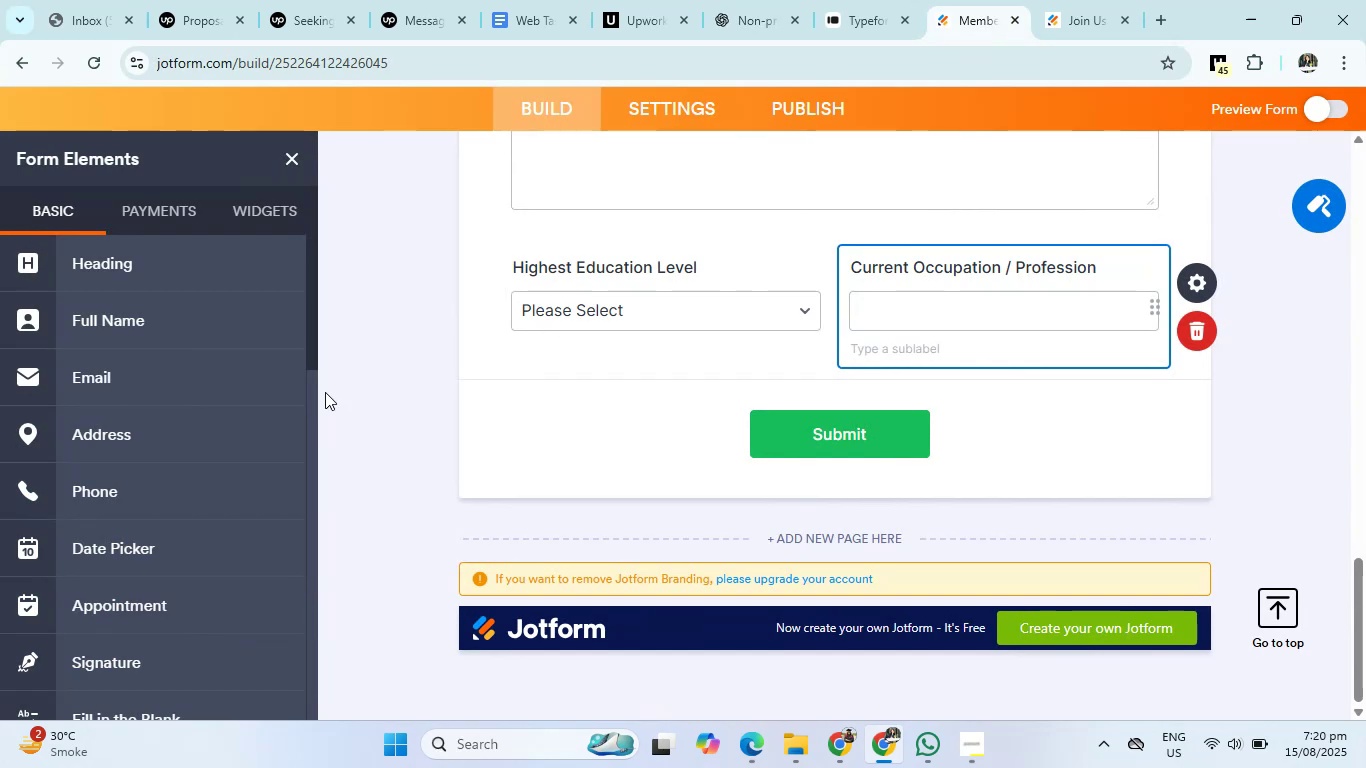 
scroll: coordinate [170, 516], scroll_direction: down, amount: 4.0
 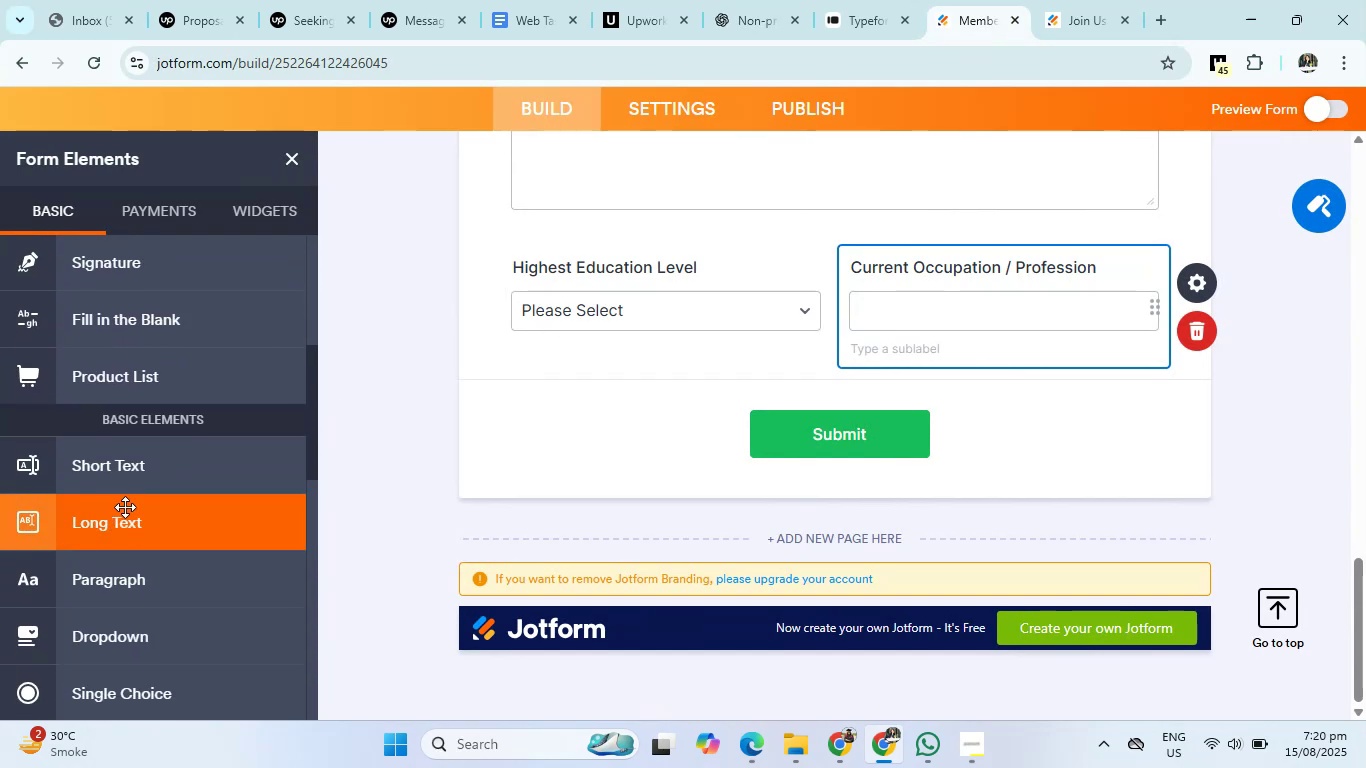 
left_click([131, 484])
 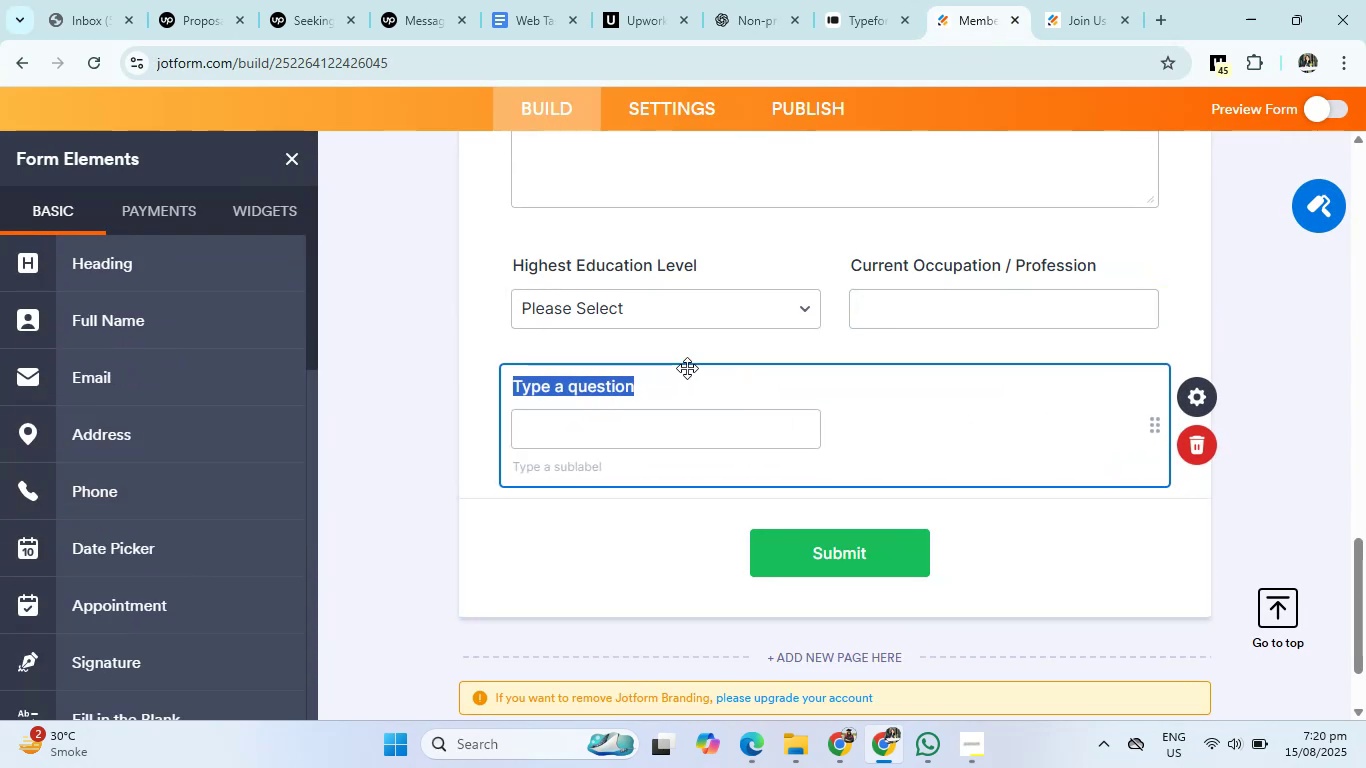 
key(Backspace)
 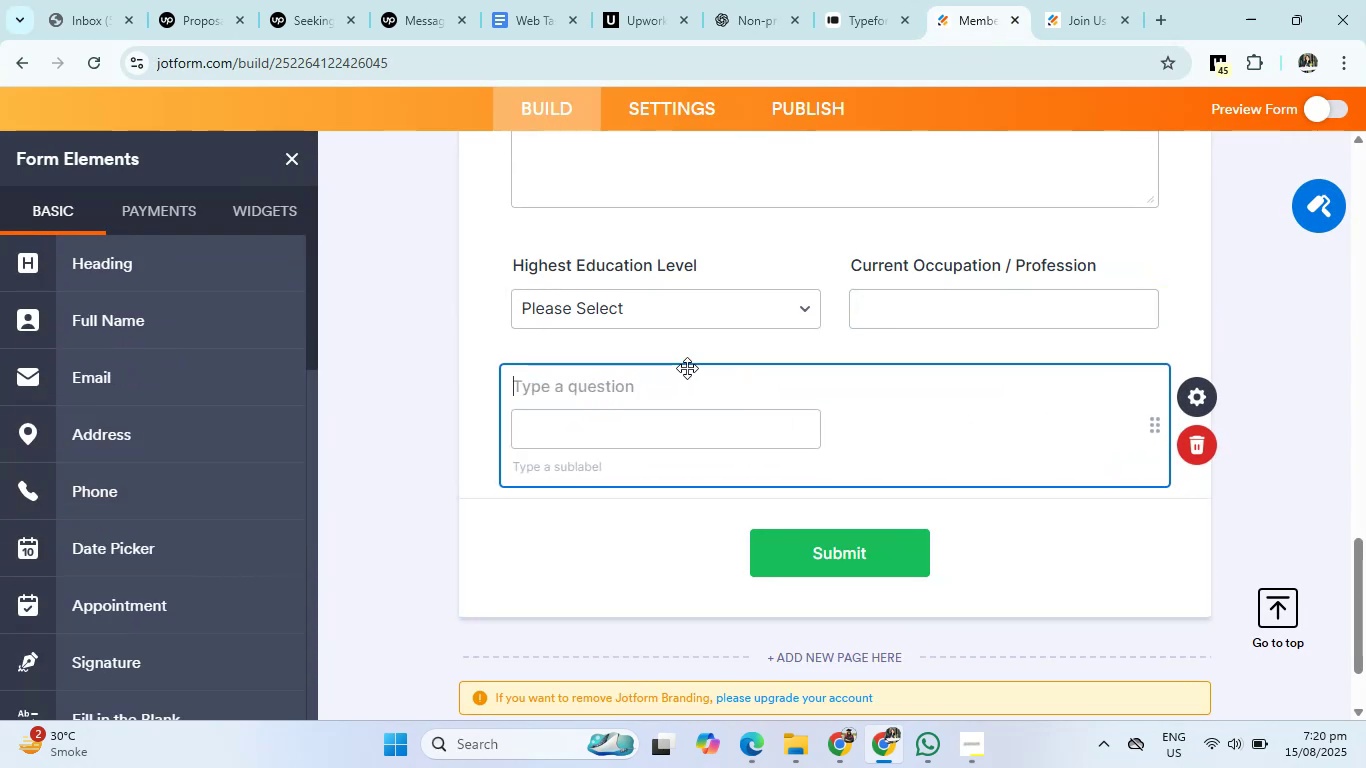 
key(Control+V)
 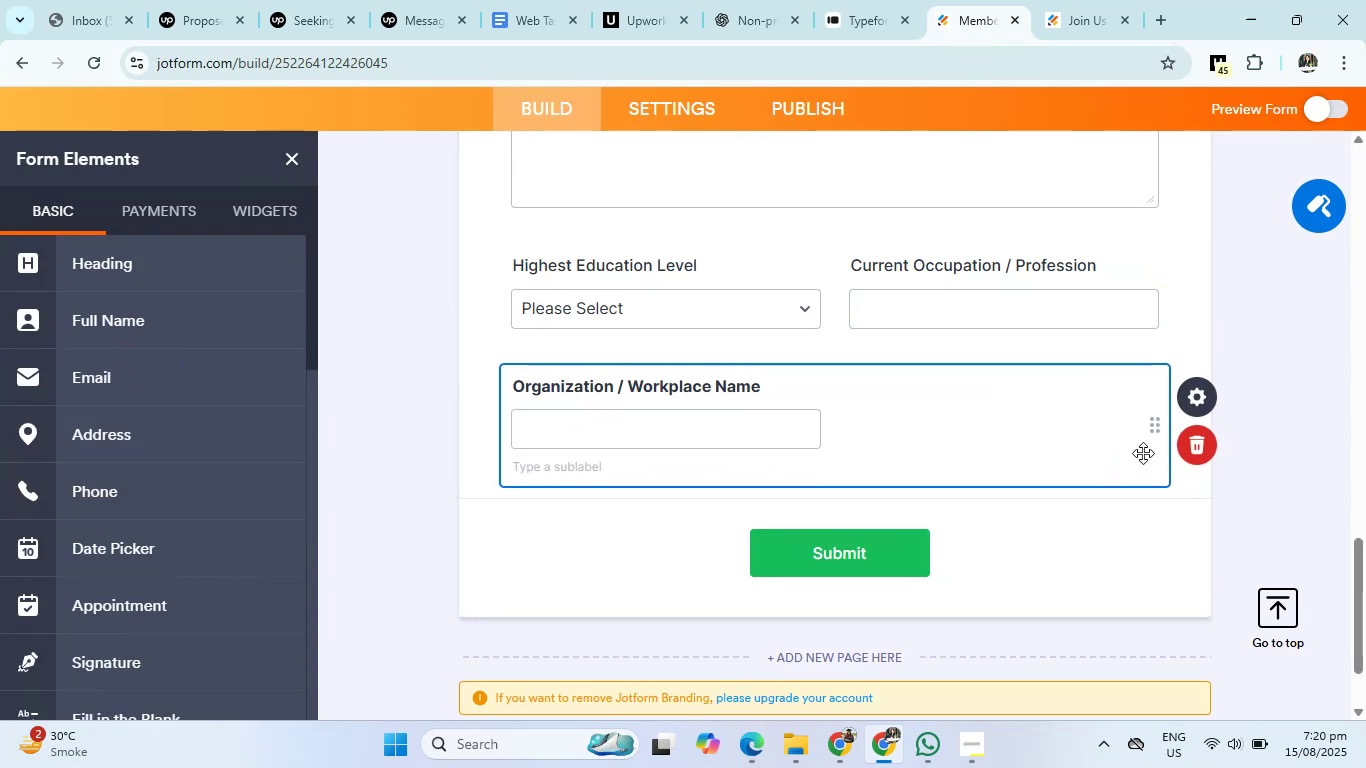 
right_click([1154, 427])
 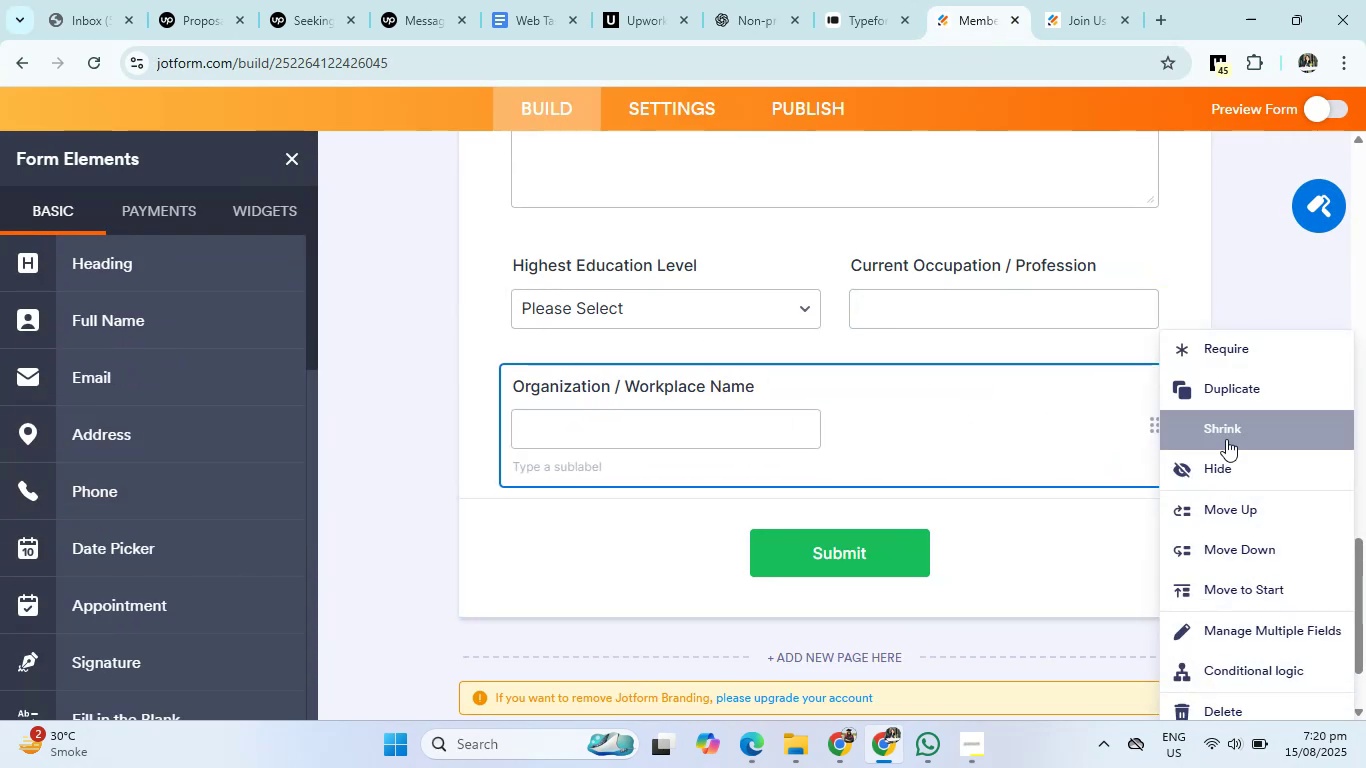 
left_click([1228, 439])
 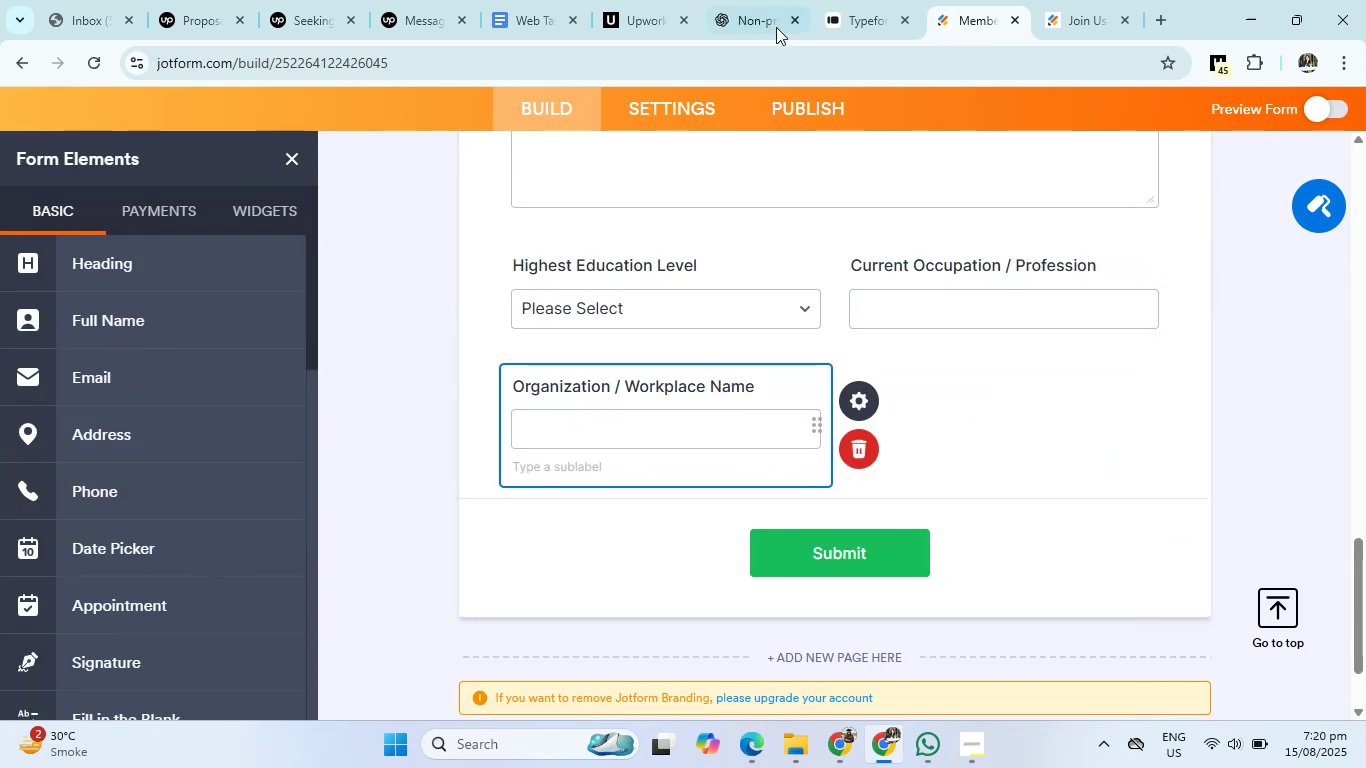 
left_click([756, 5])
 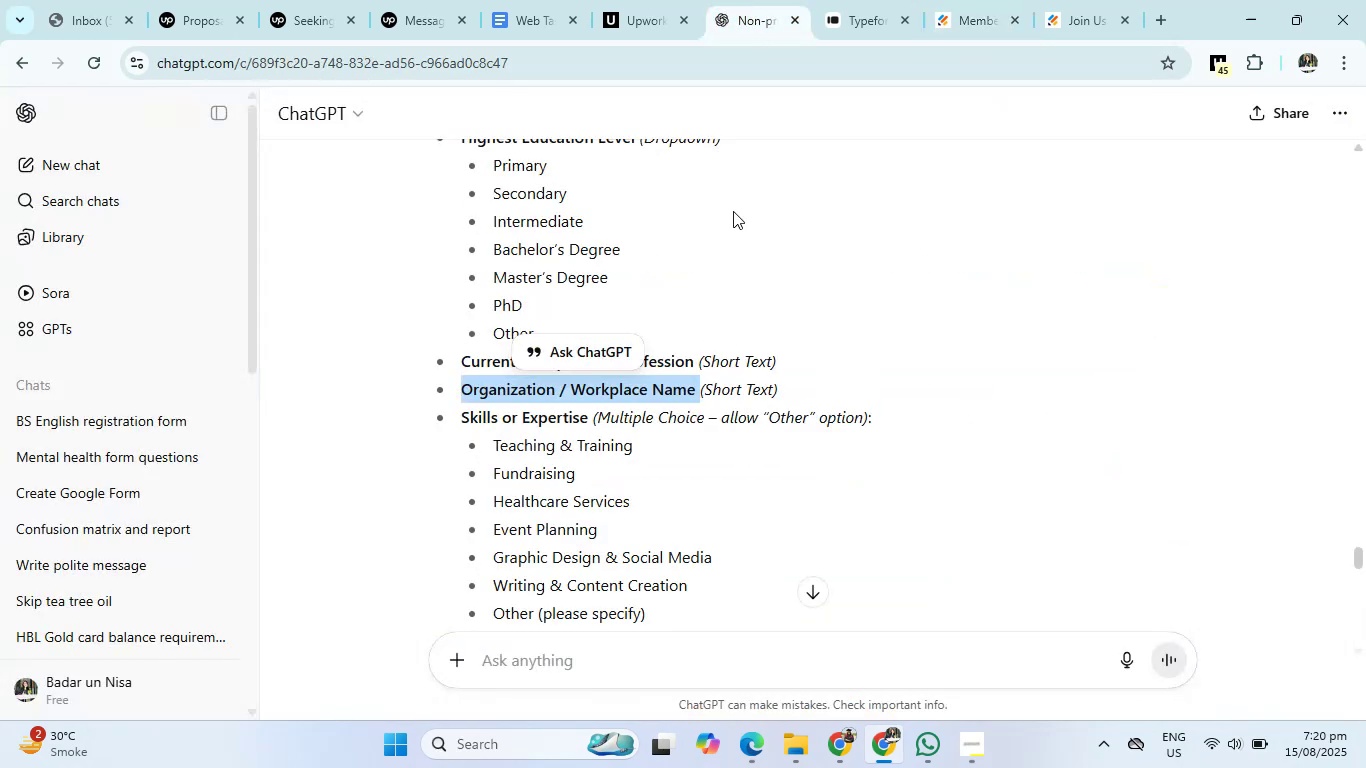 
scroll: coordinate [686, 420], scroll_direction: down, amount: 2.0
 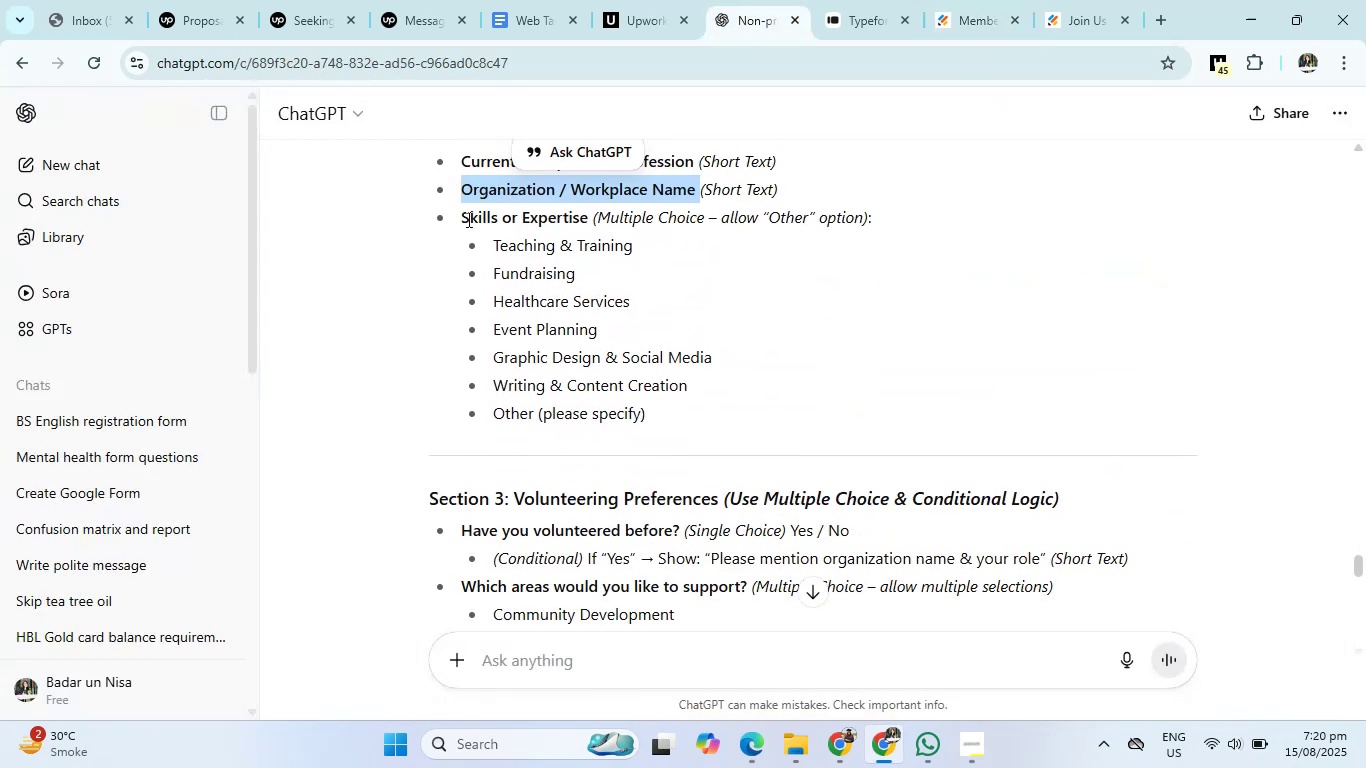 
left_click_drag(start_coordinate=[460, 219], to_coordinate=[587, 217])
 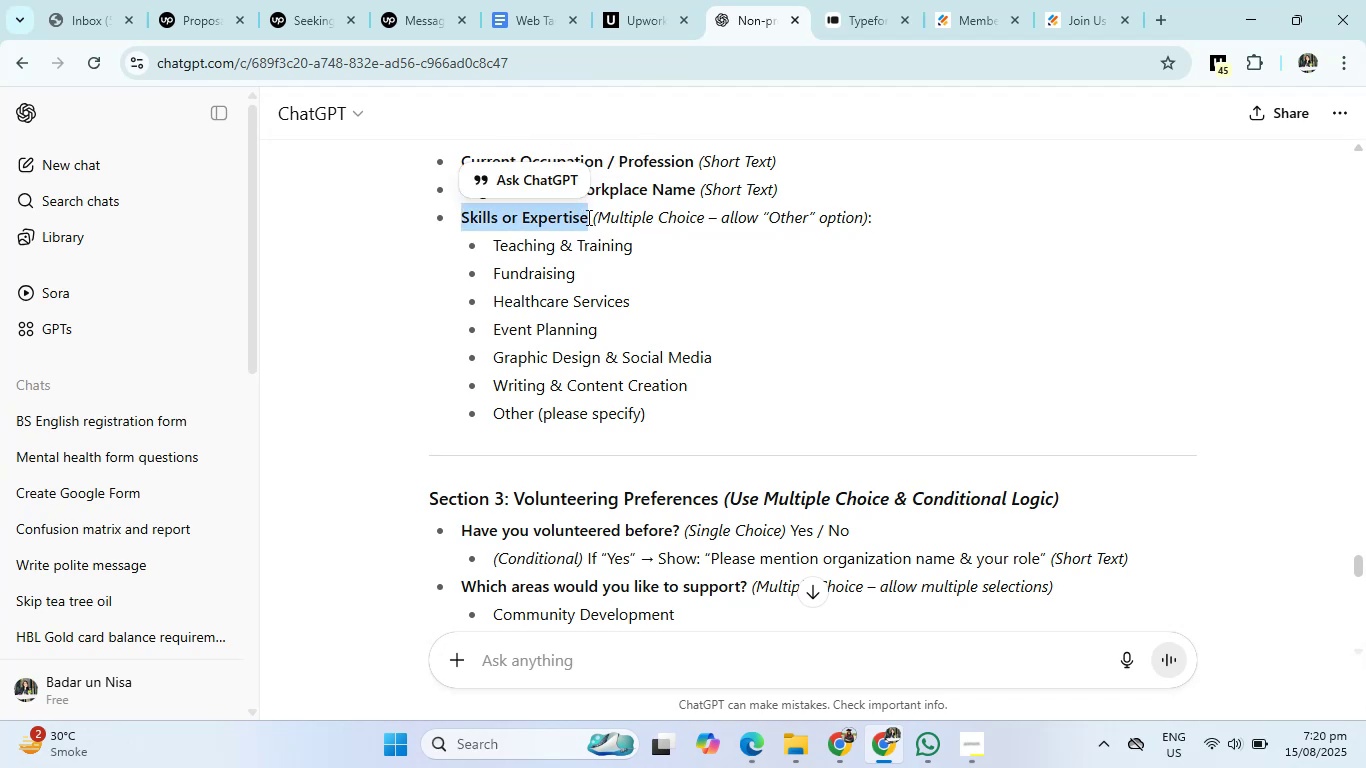 
key(Control+C)
 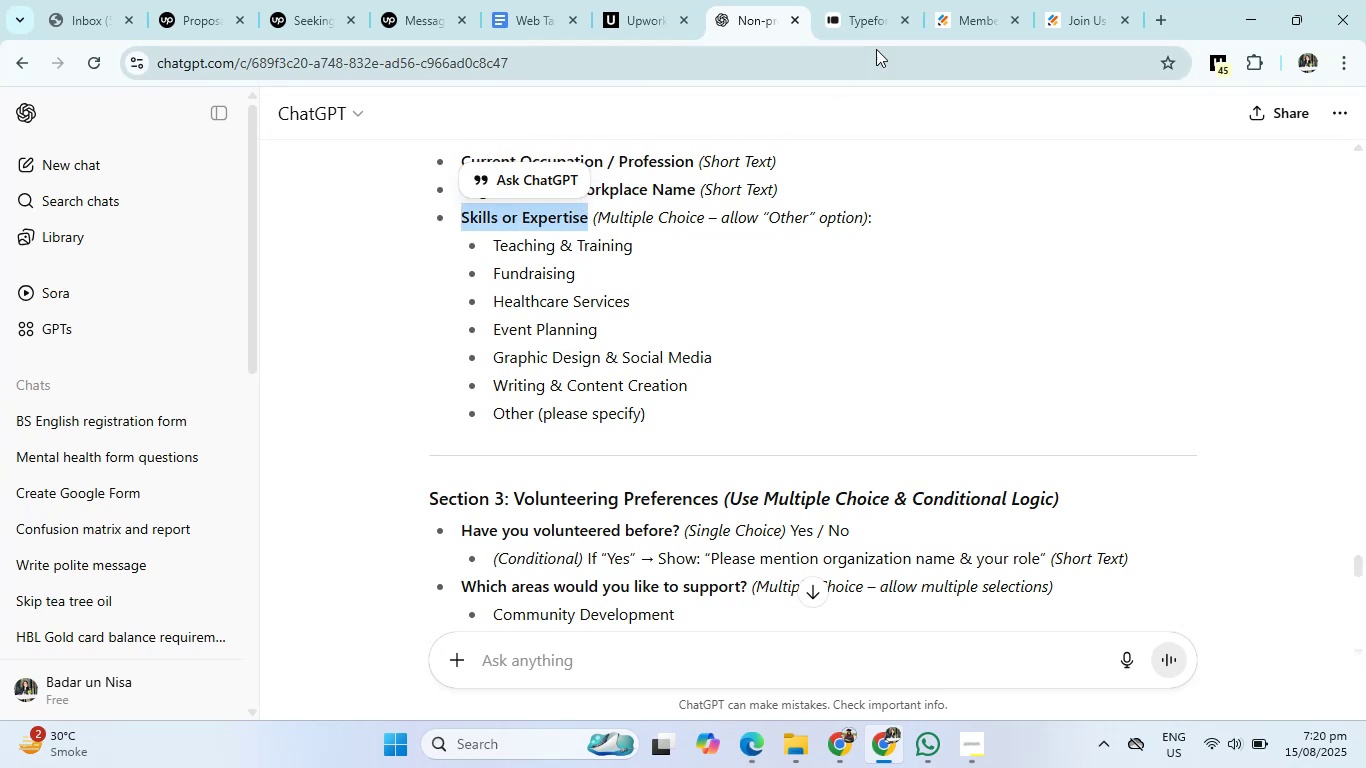 
left_click([945, 17])
 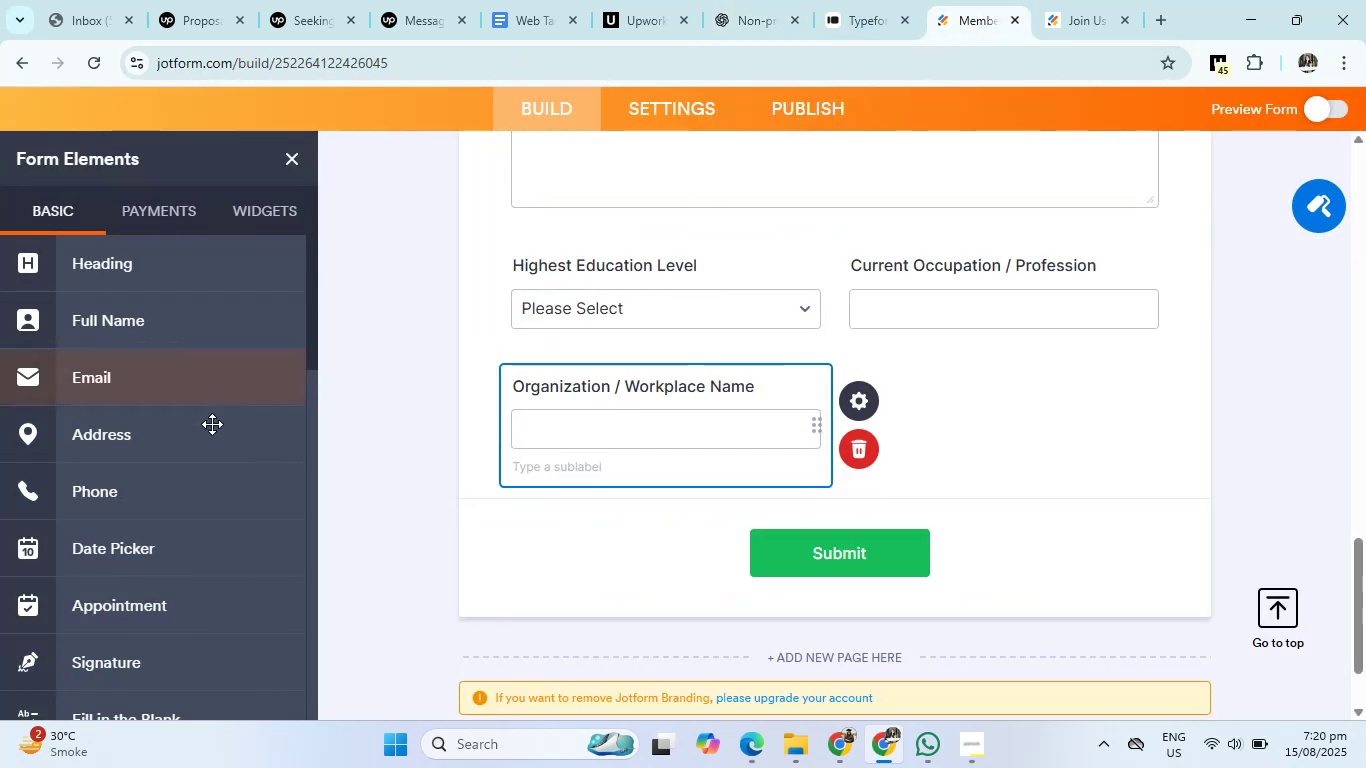 
scroll: coordinate [199, 432], scroll_direction: down, amount: 5.0
 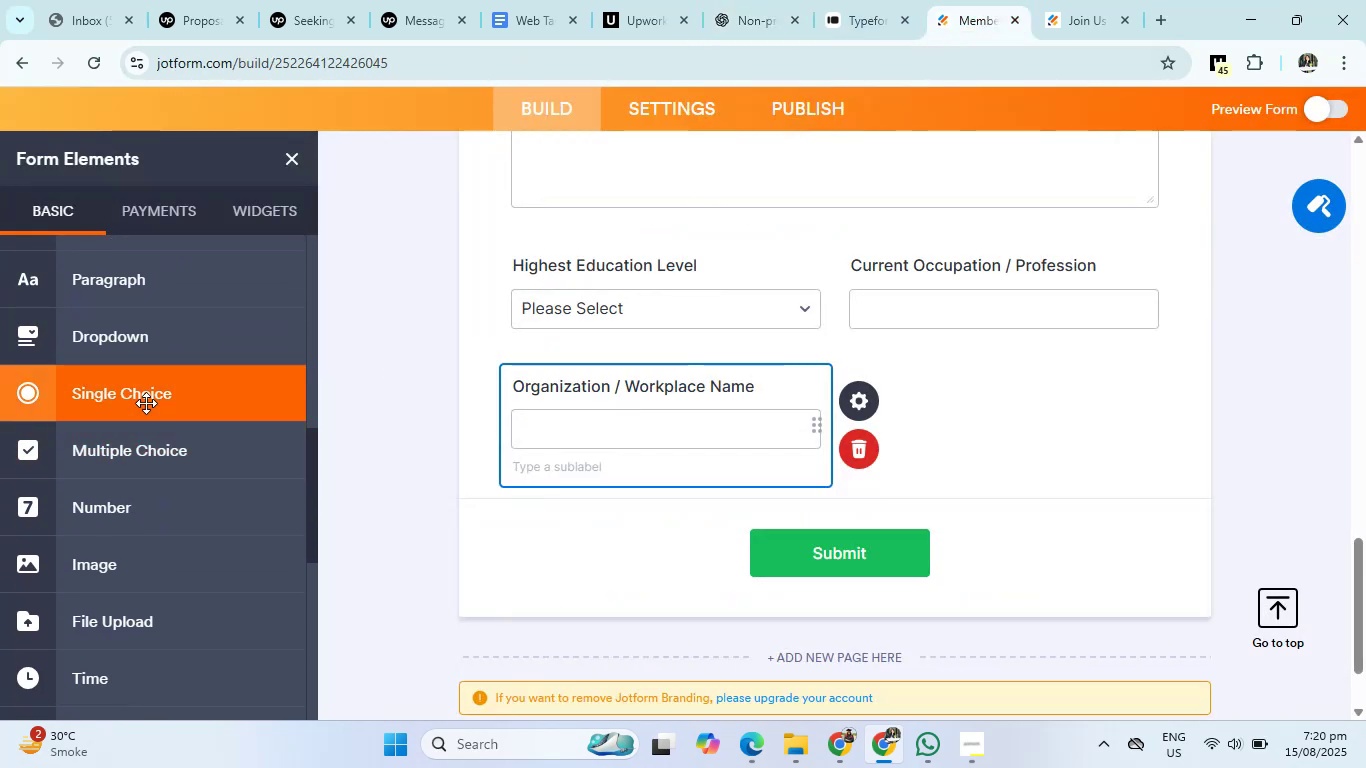 
left_click([146, 442])
 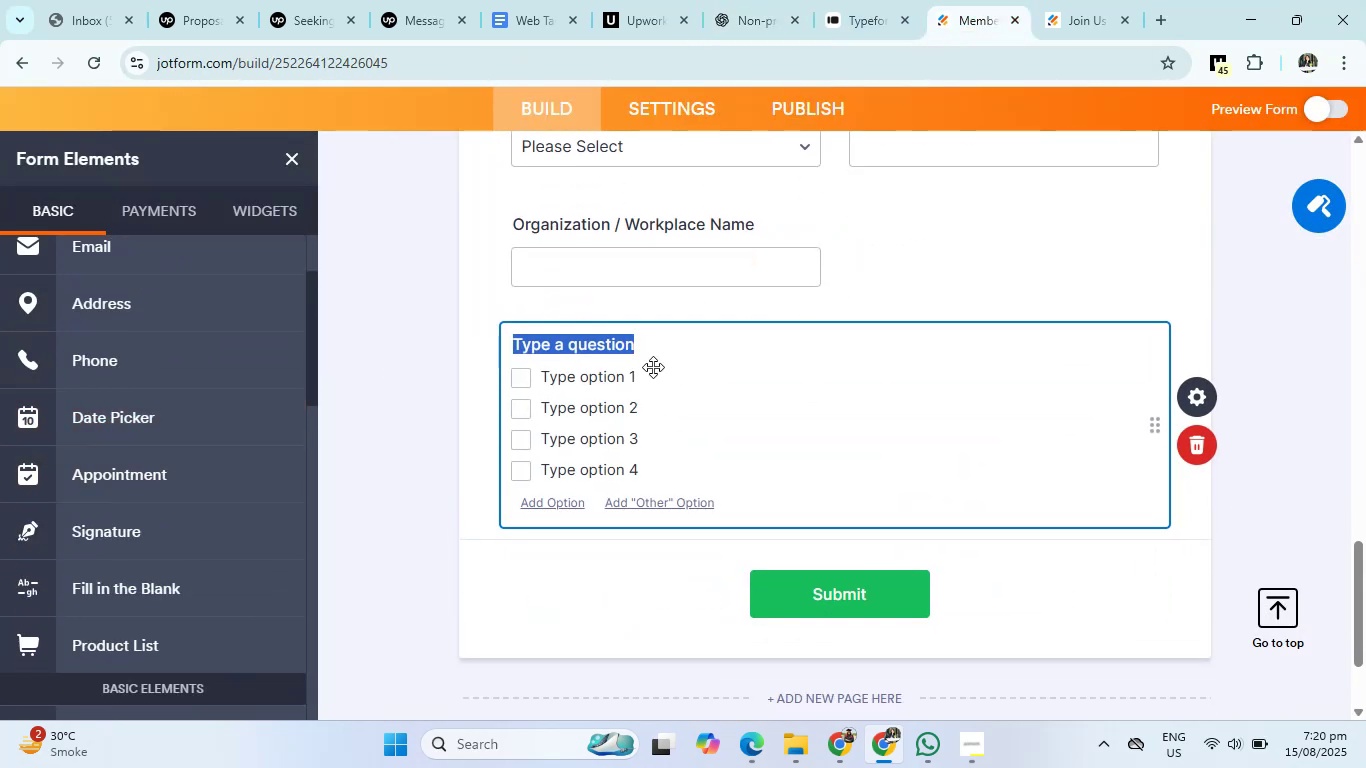 
key(Backspace)
 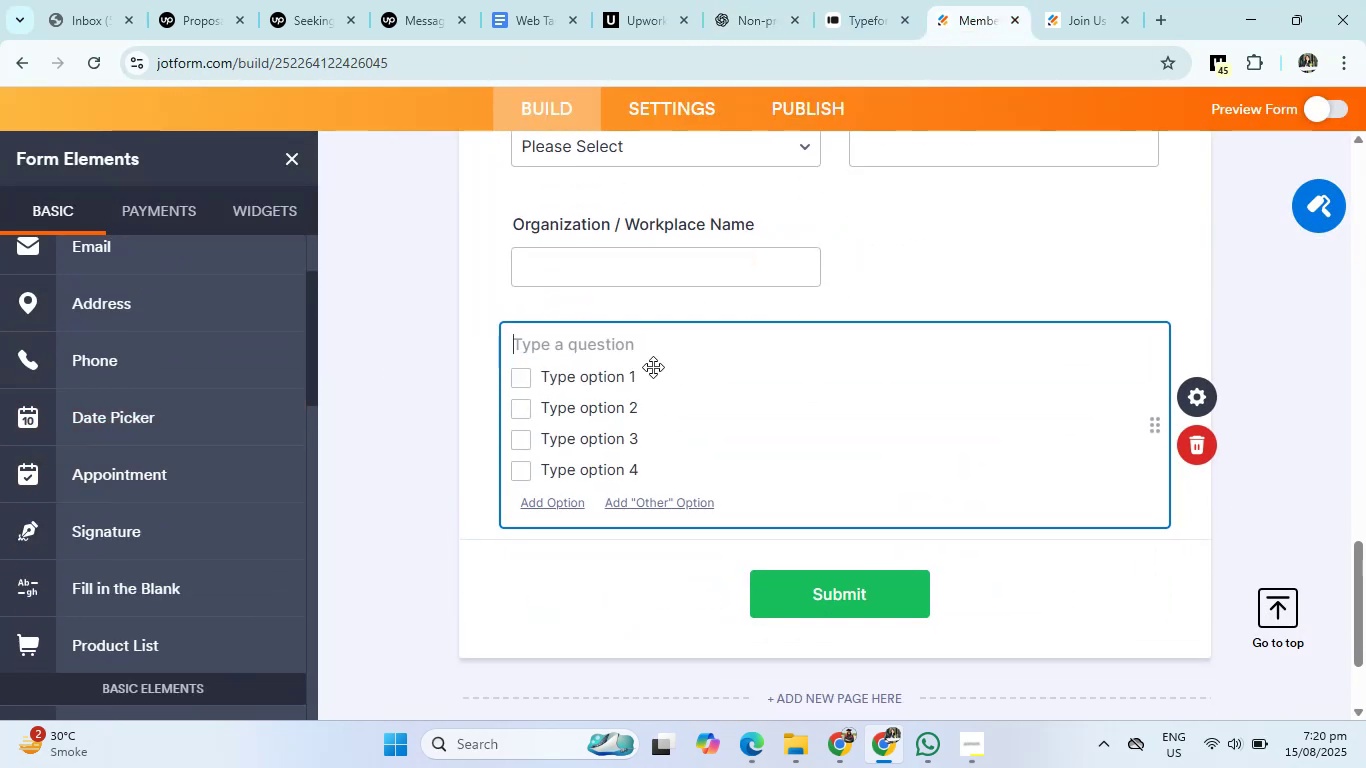 
key(Control+V)
 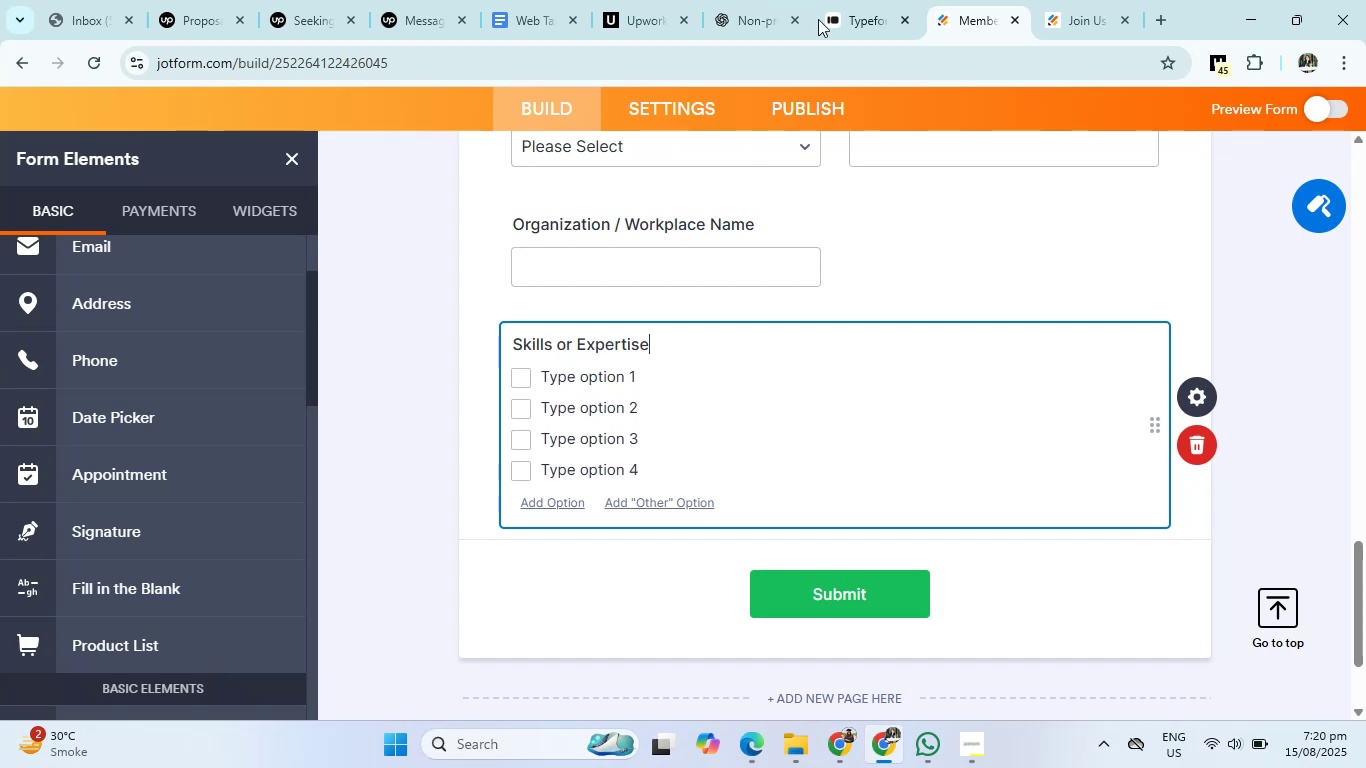 
left_click([770, 0])
 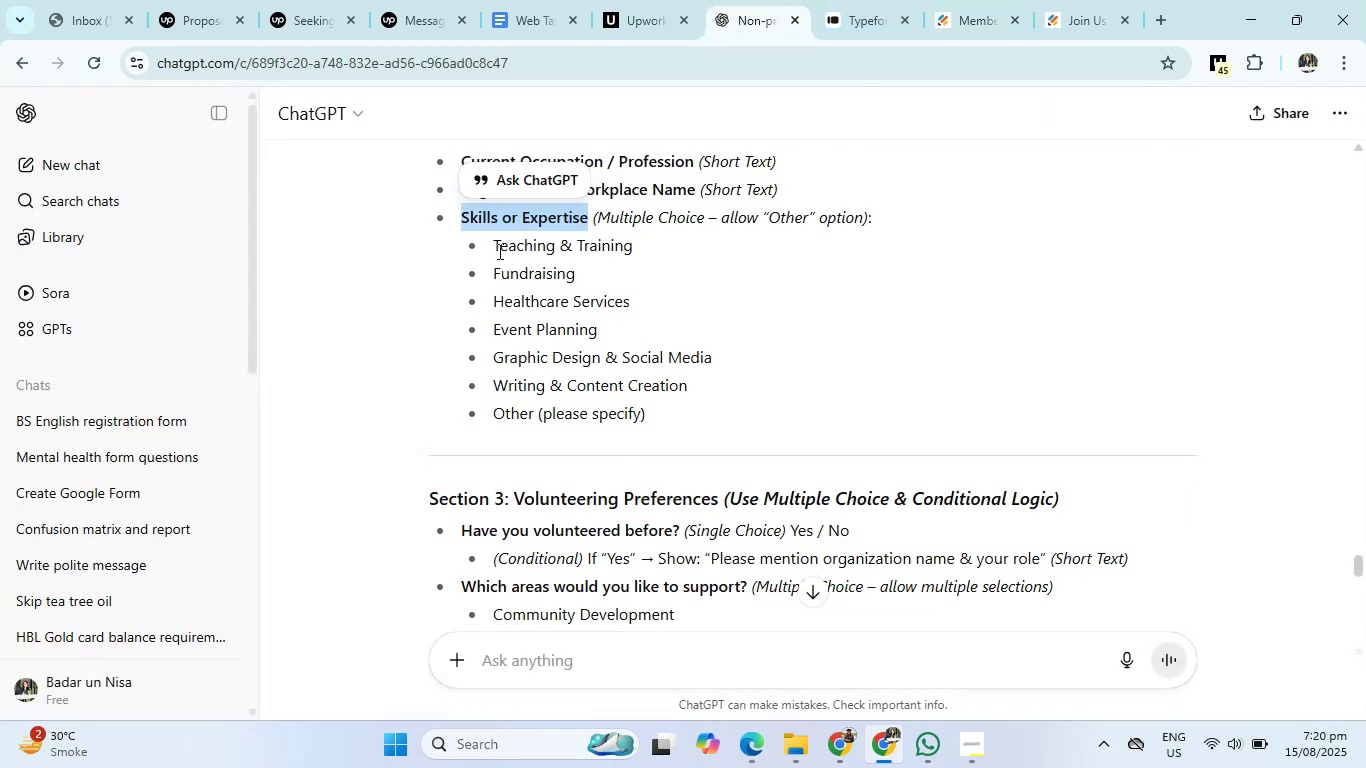 
left_click_drag(start_coordinate=[495, 245], to_coordinate=[699, 412])
 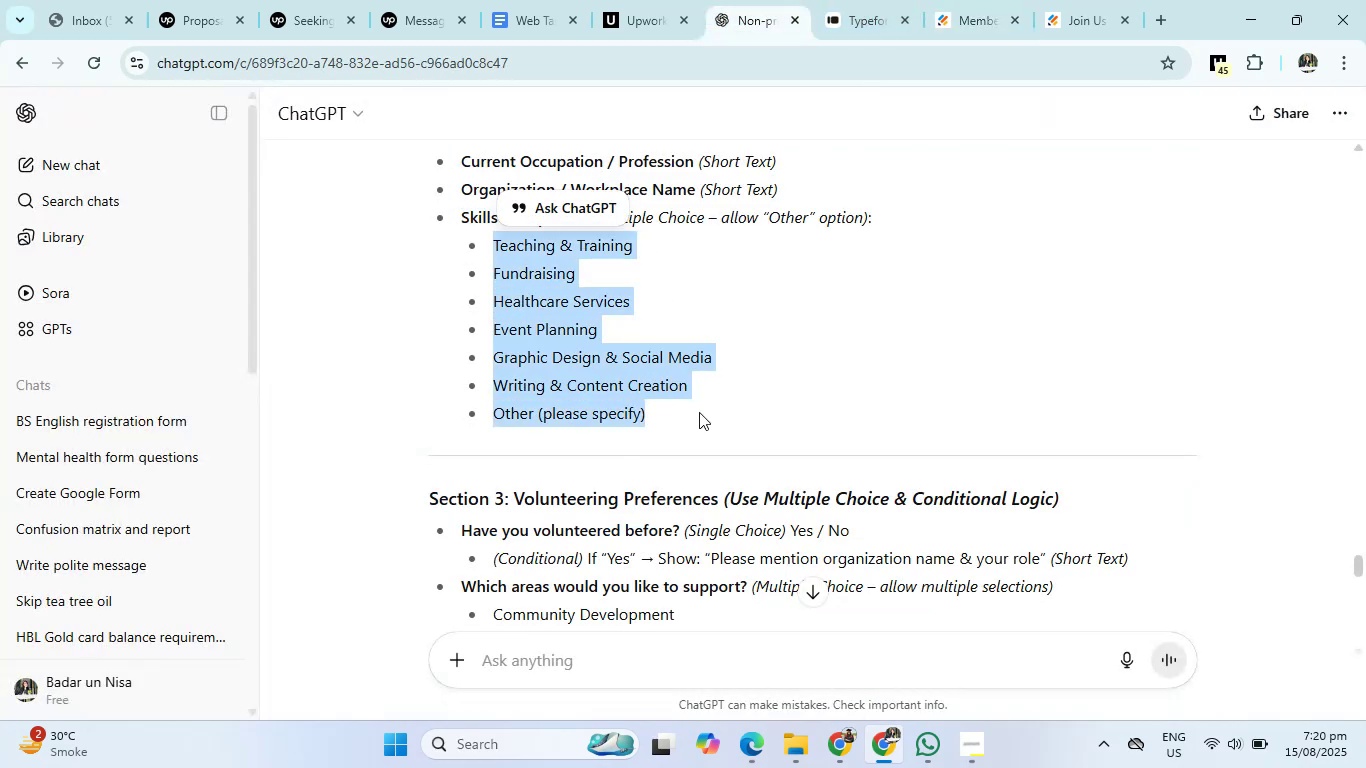 
key(Control+C)
 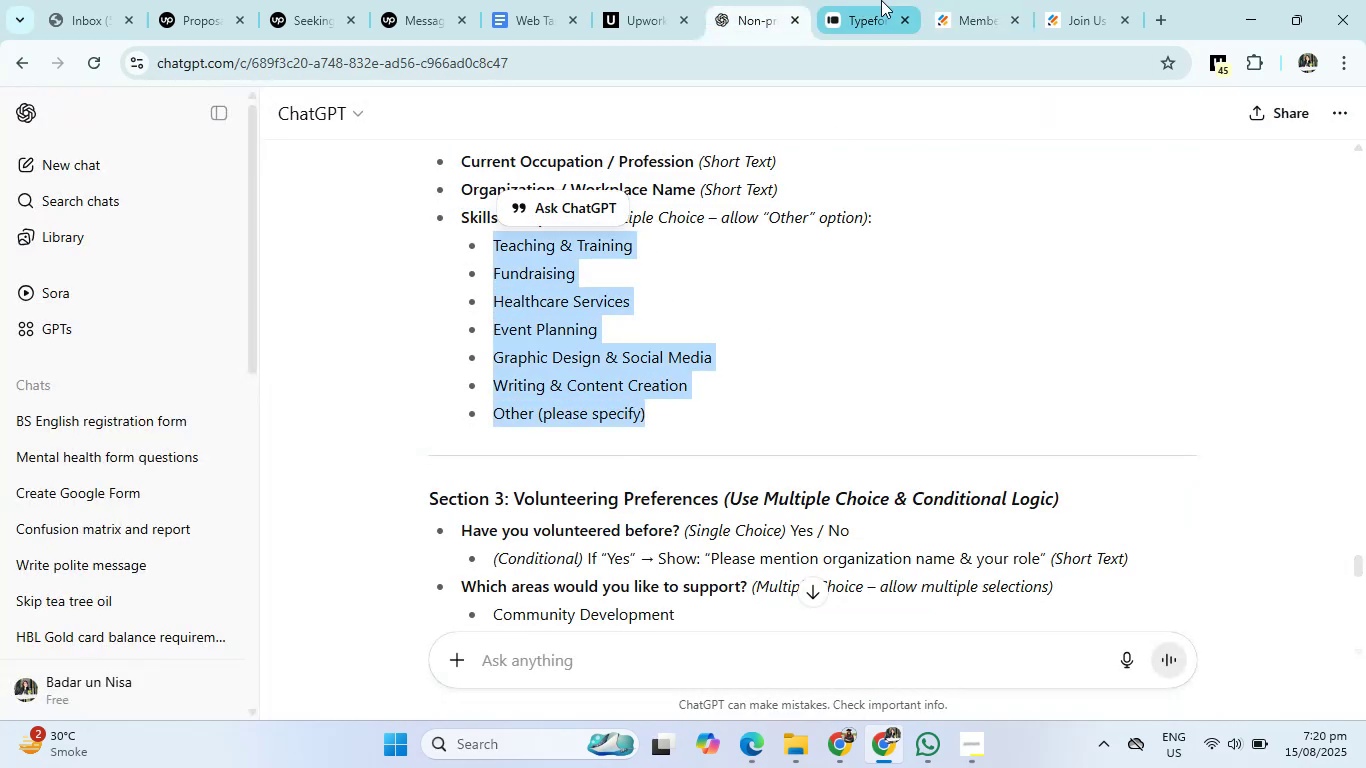 
left_click([943, 0])
 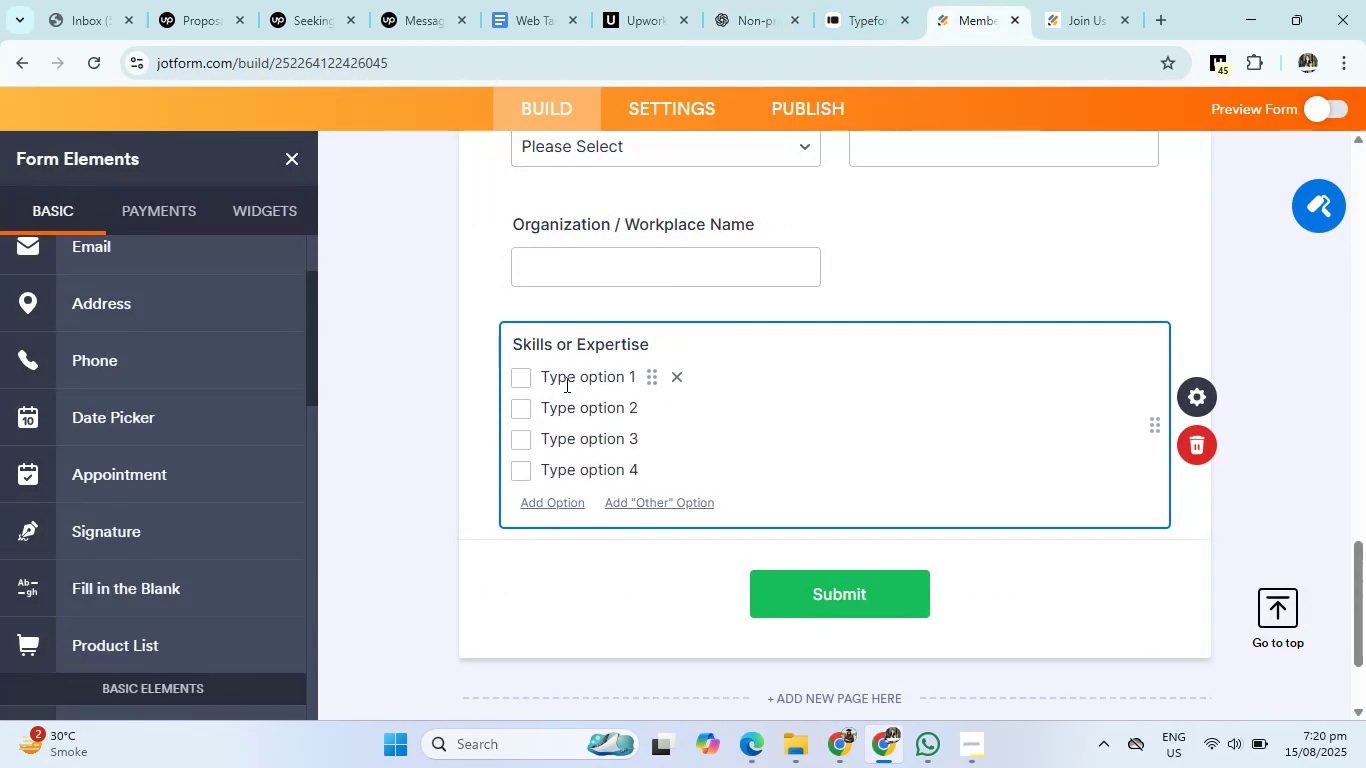 
left_click([566, 377])
 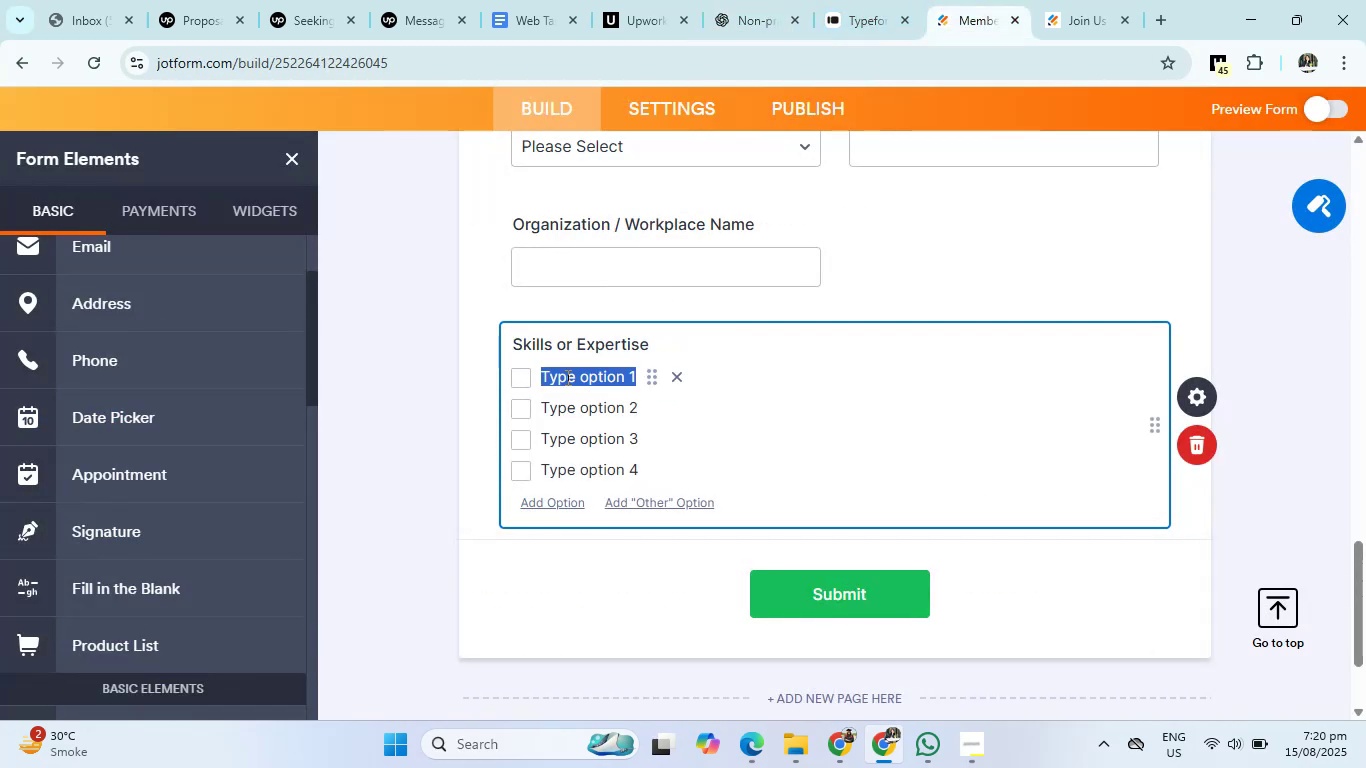 
key(Control+V)
 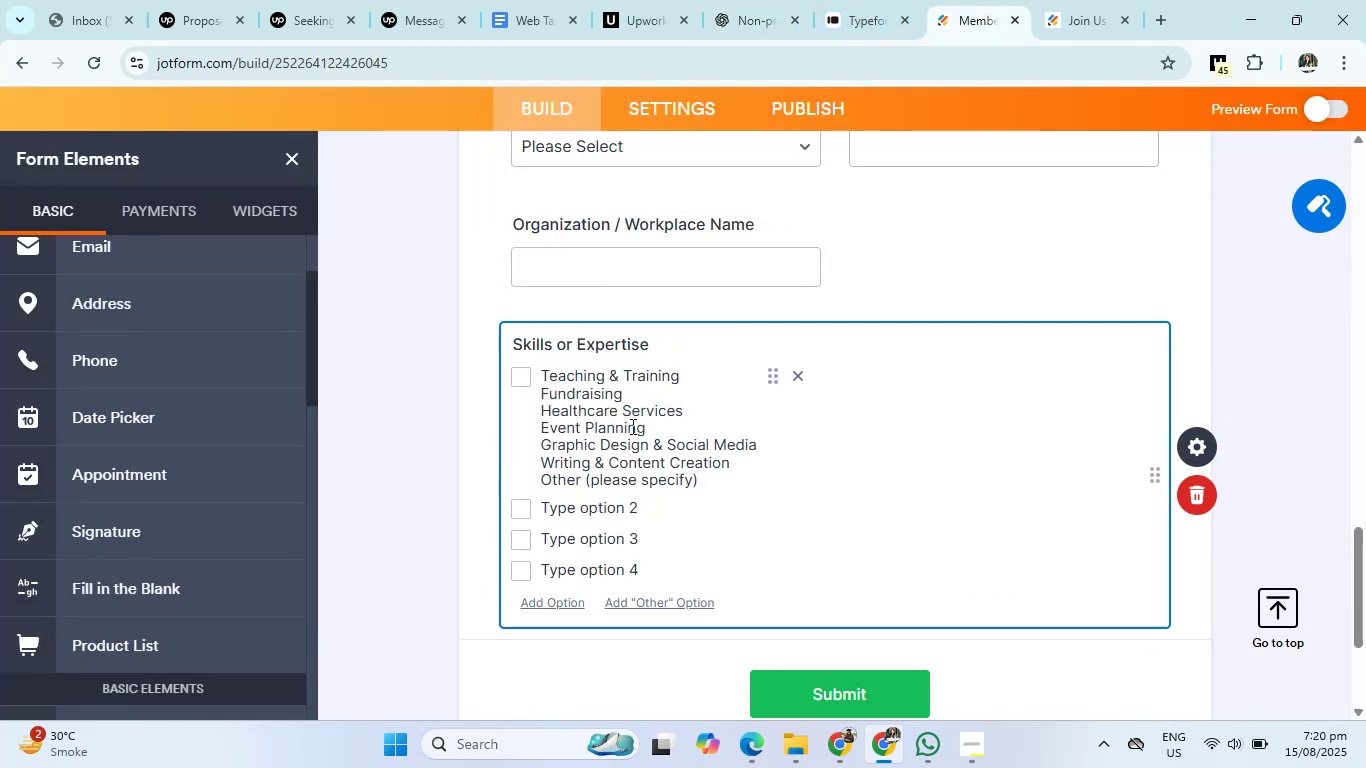 
left_click_drag(start_coordinate=[624, 393], to_coordinate=[538, 397])
 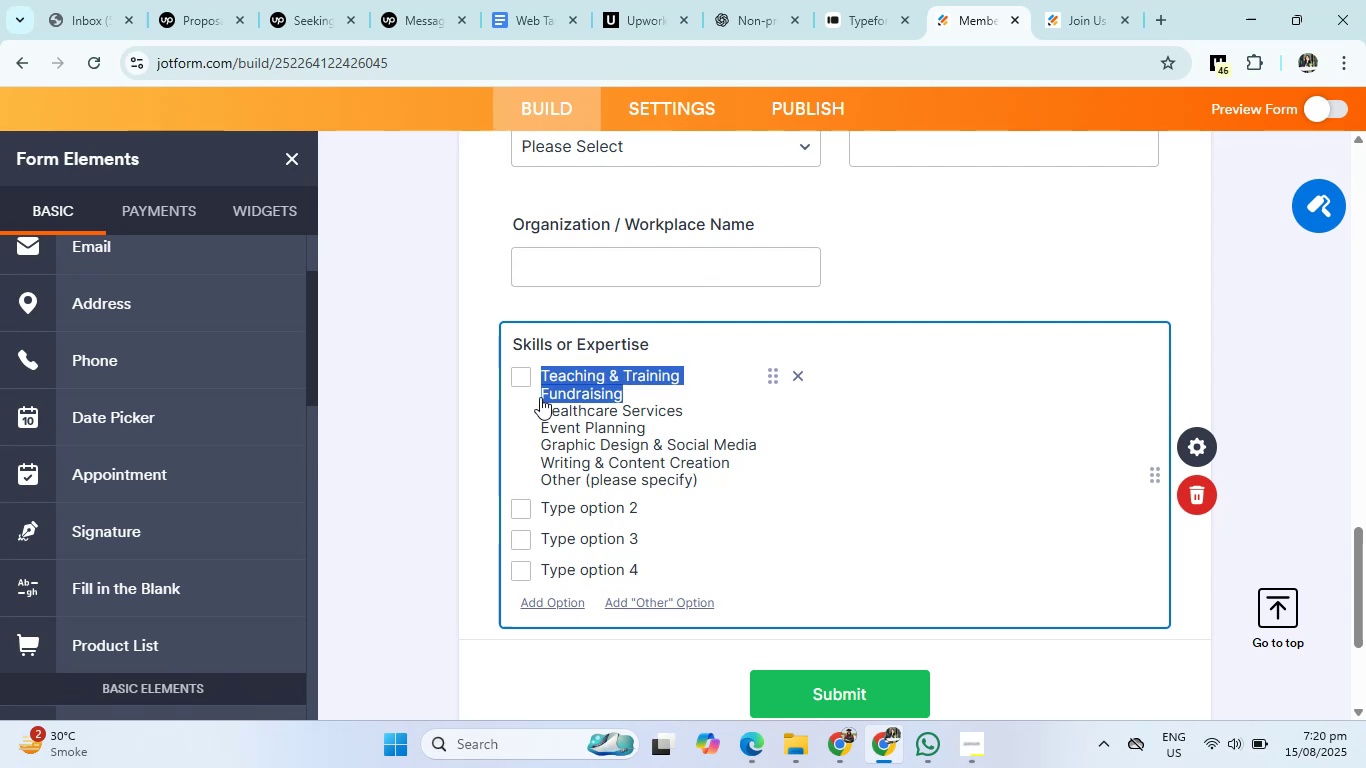 
left_click([540, 397])
 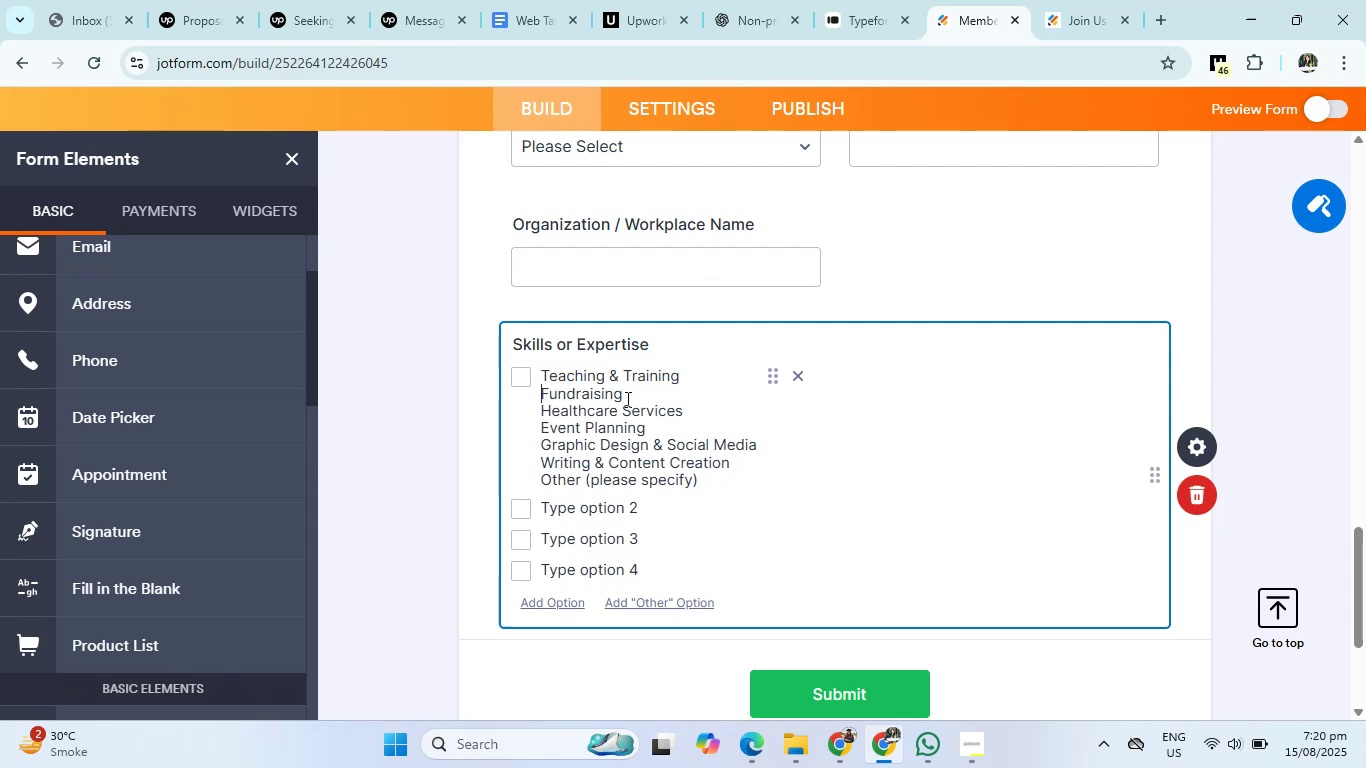 
left_click_drag(start_coordinate=[636, 399], to_coordinate=[541, 396])
 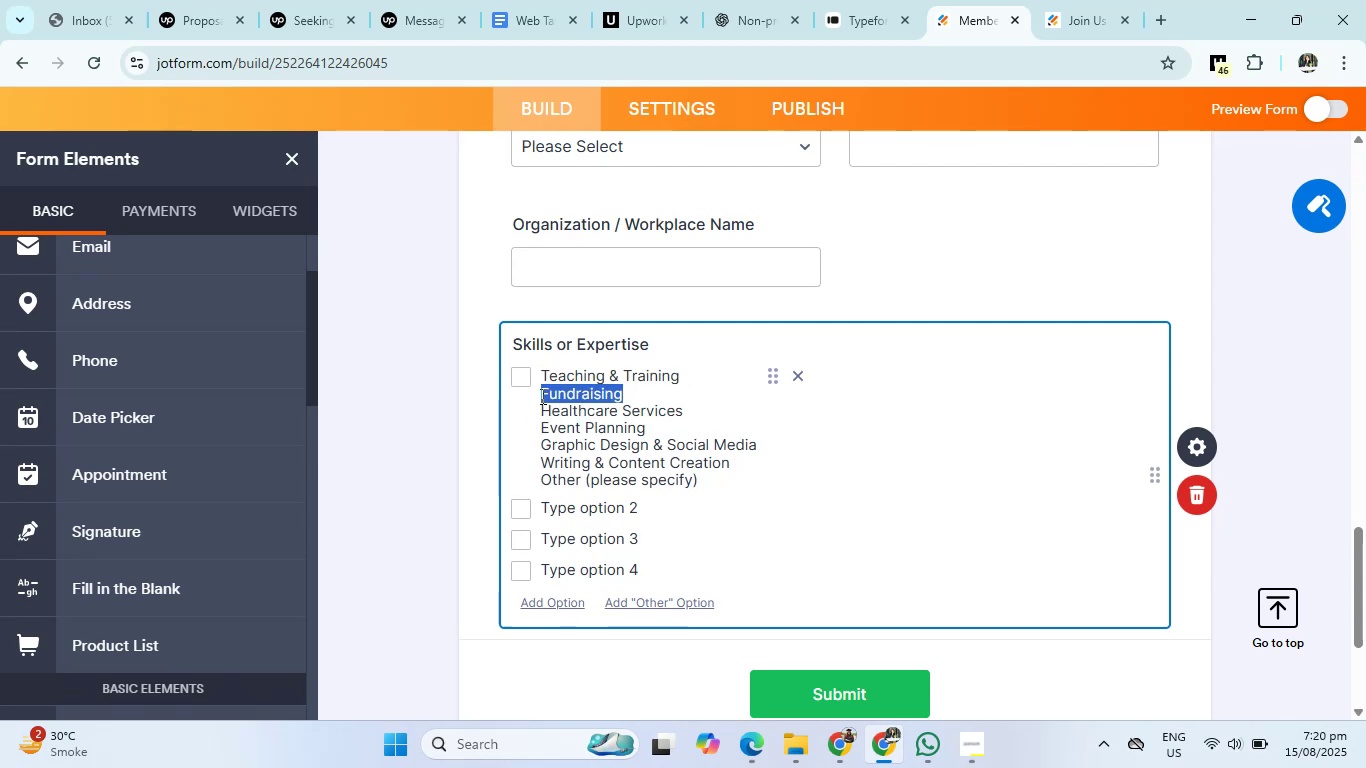 
key(Control+X)
 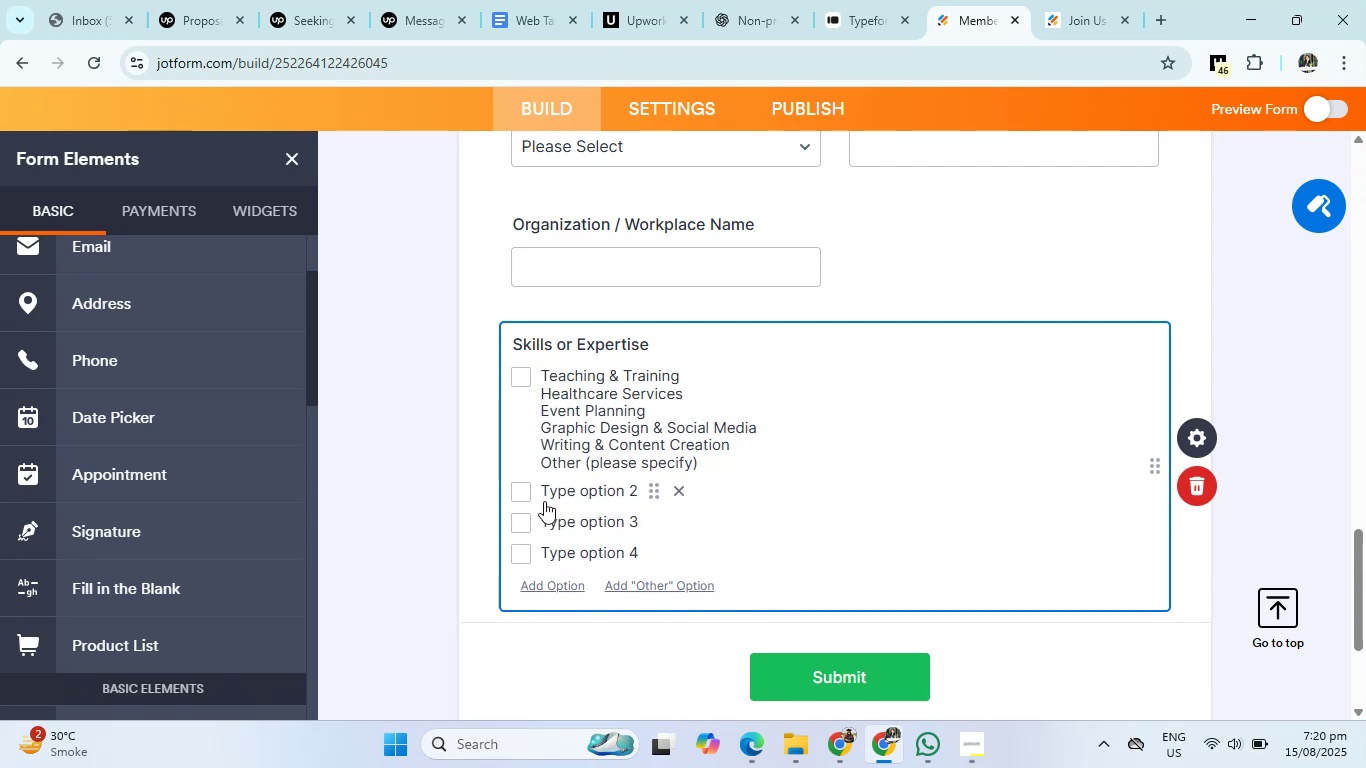 
left_click([553, 489])
 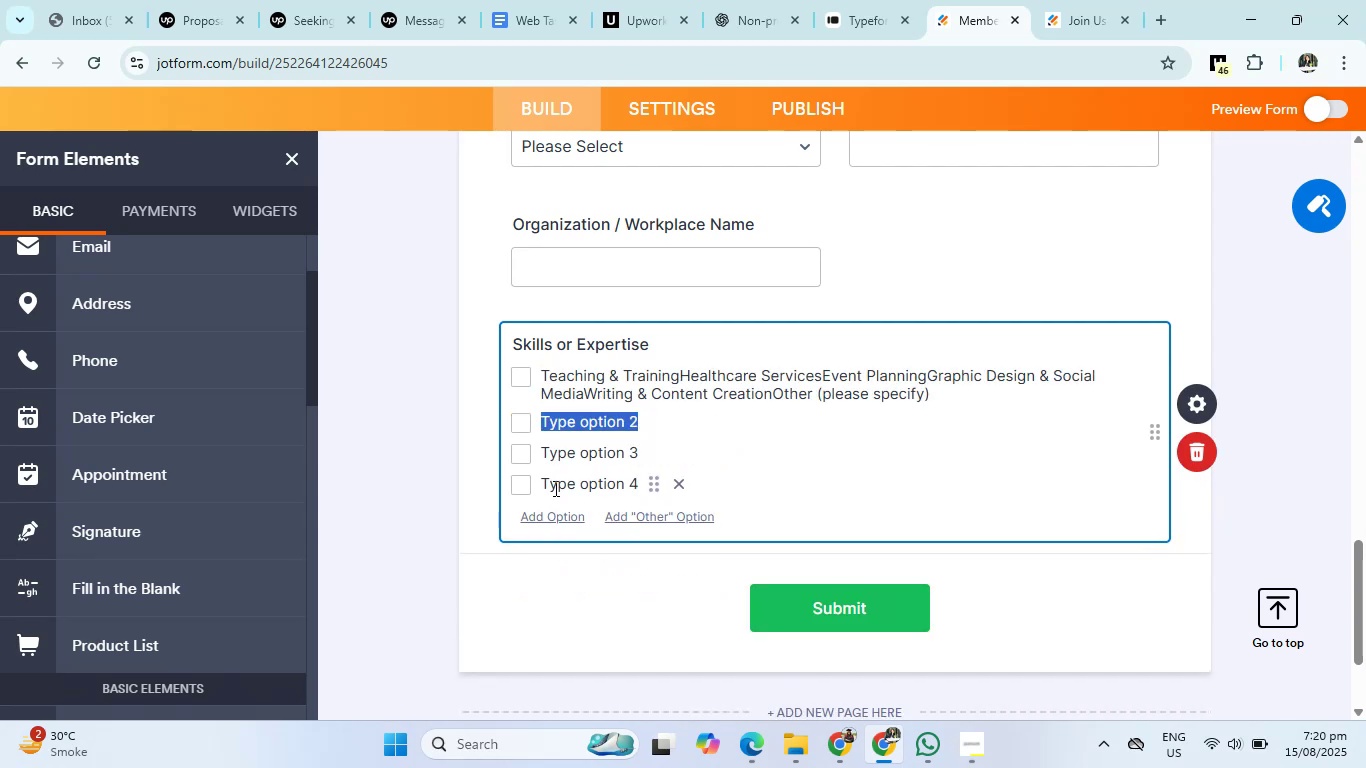 
key(Control+V)
 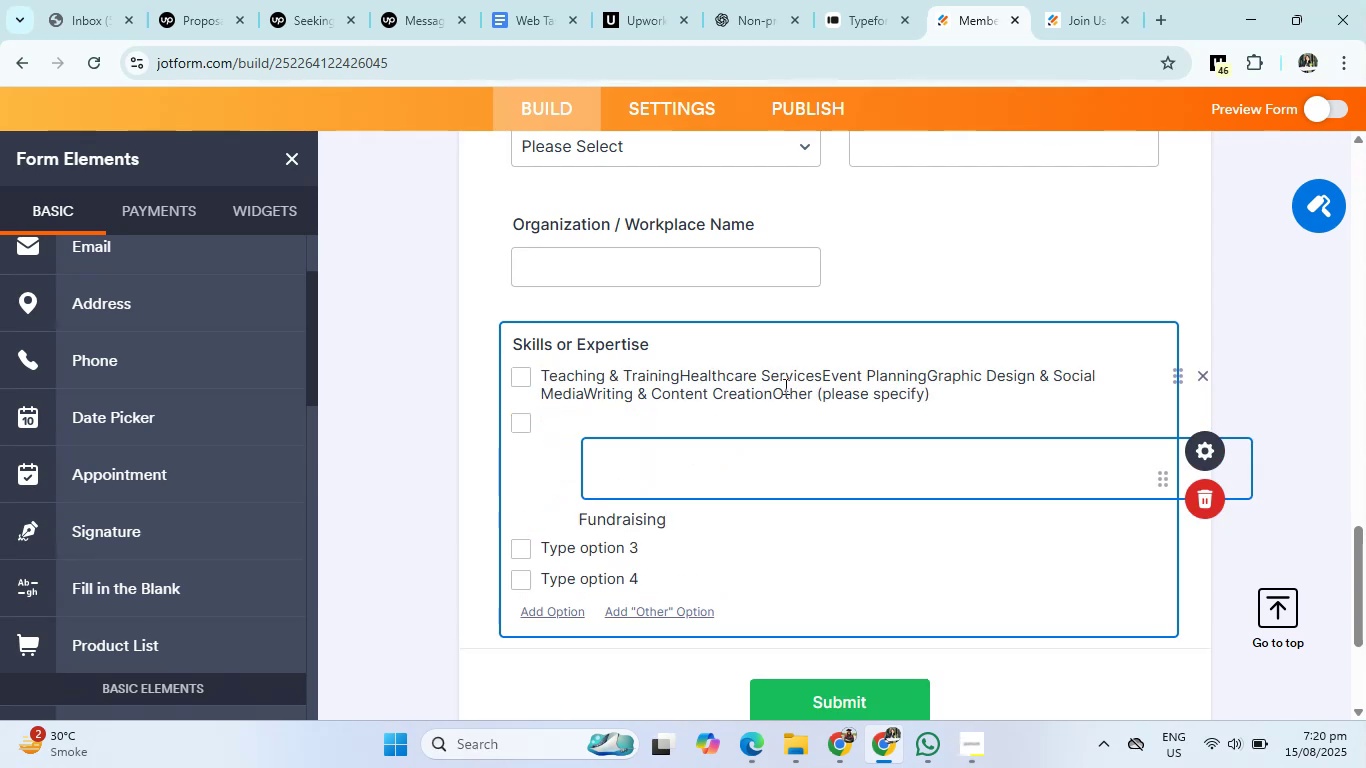 
key(Control+Z)
 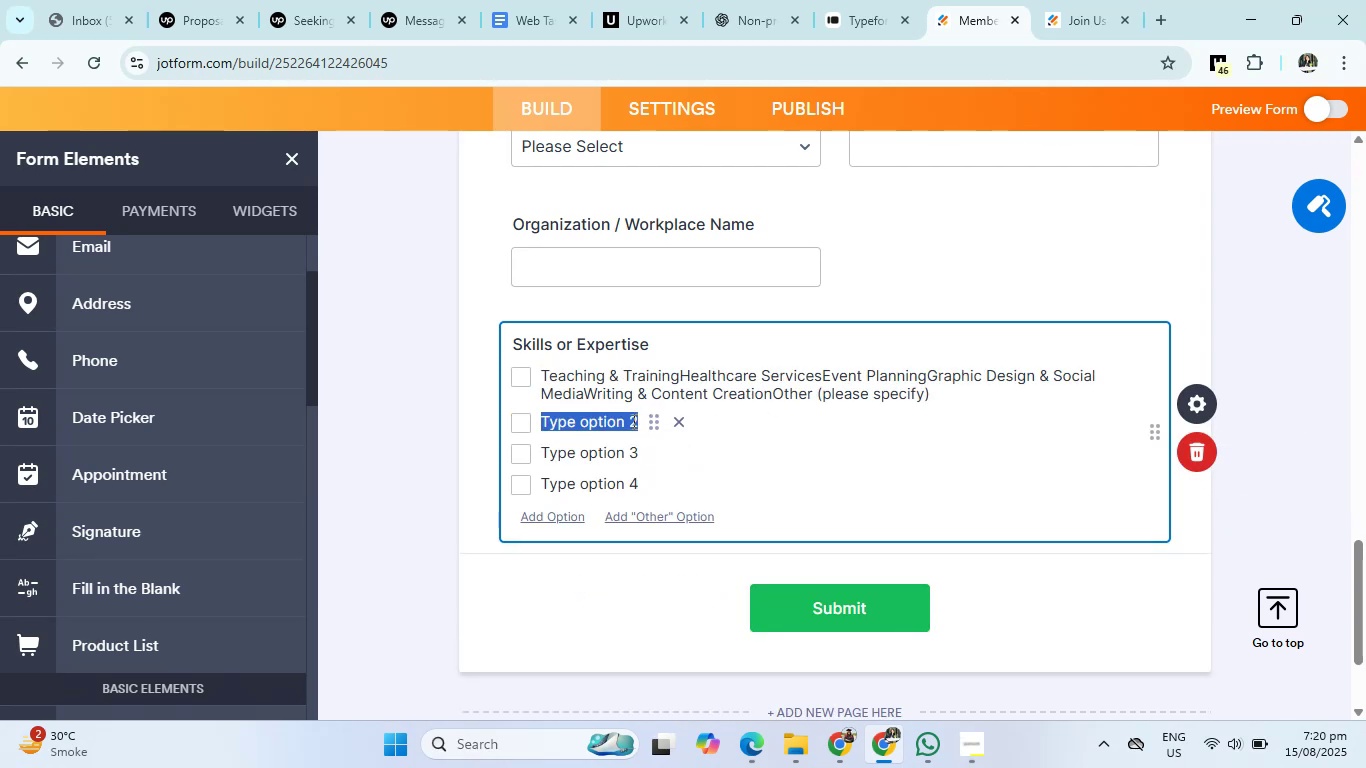 
left_click([826, 397])
 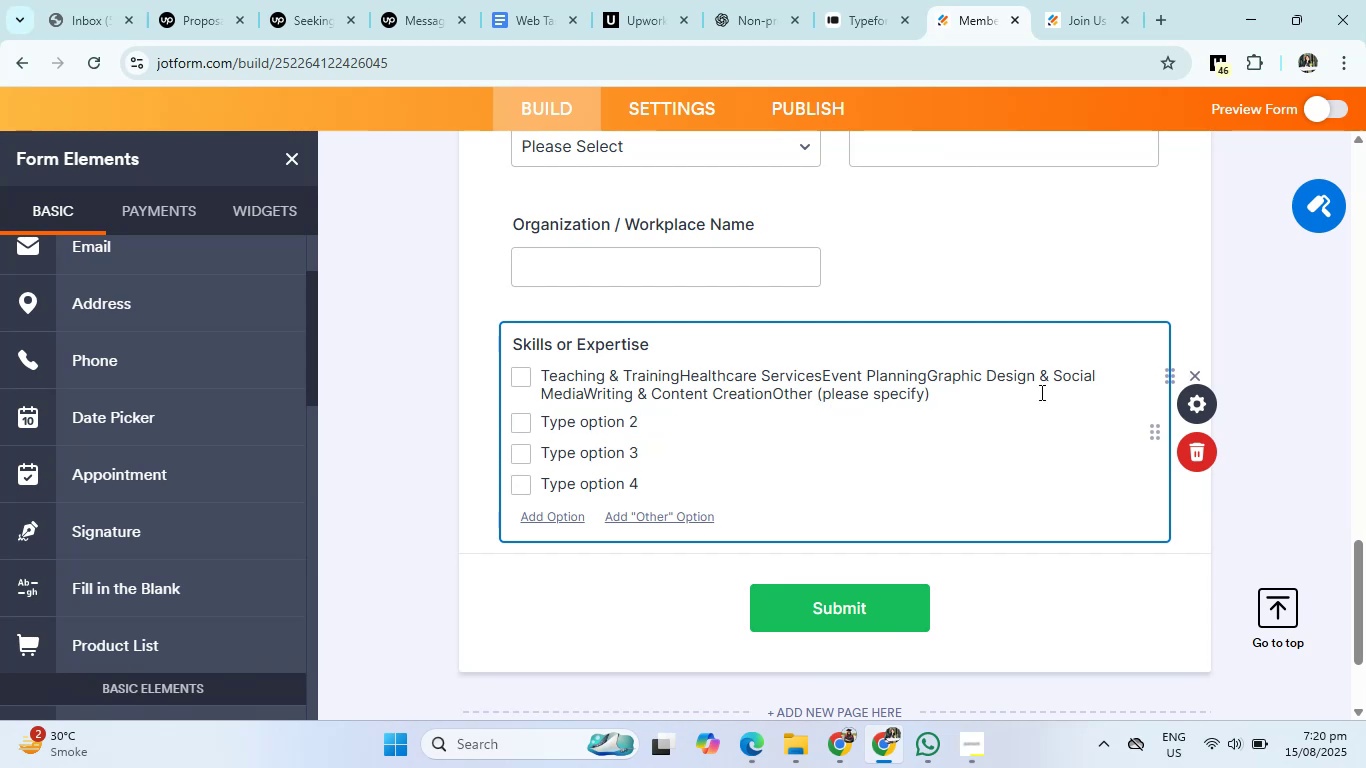 
left_click_drag(start_coordinate=[1008, 416], to_coordinate=[630, 384])
 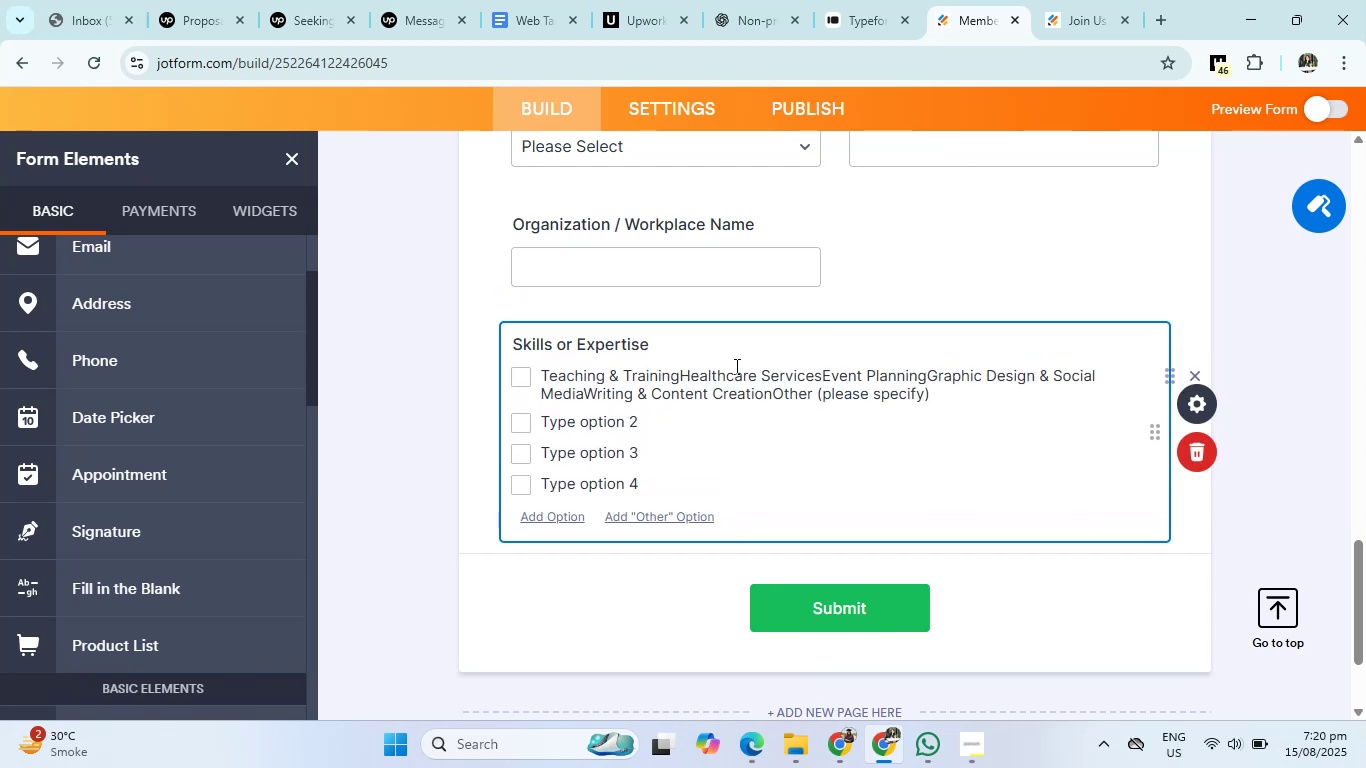 
left_click([735, 366])
 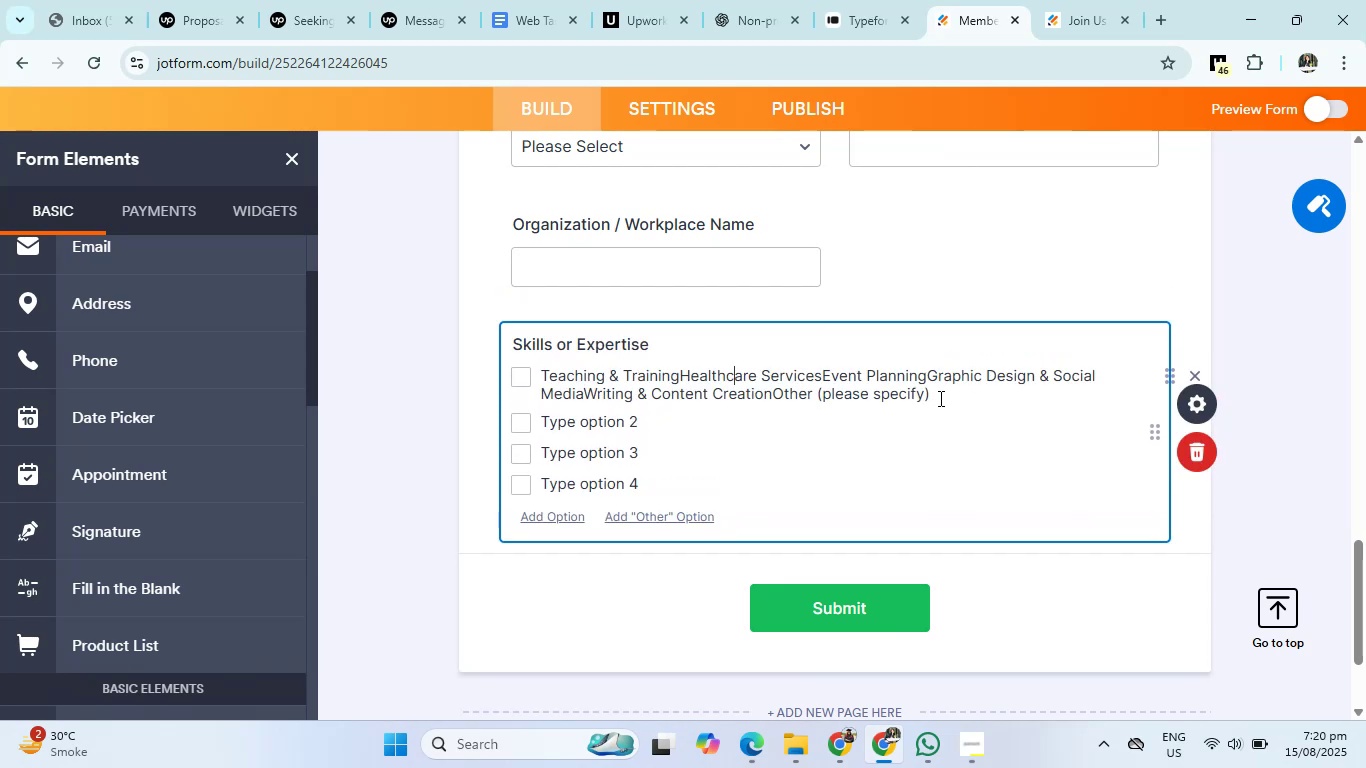 
left_click_drag(start_coordinate=[938, 398], to_coordinate=[519, 377])
 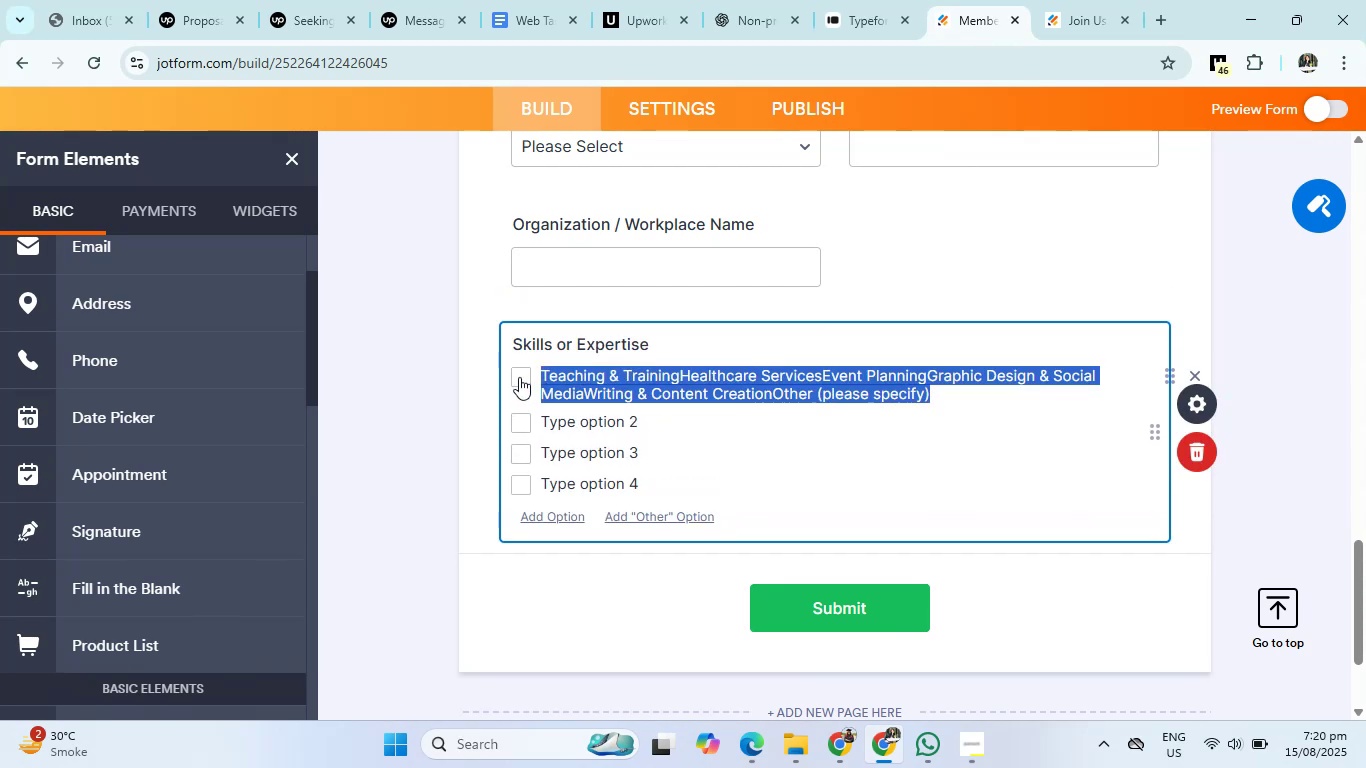 
key(Backspace)
 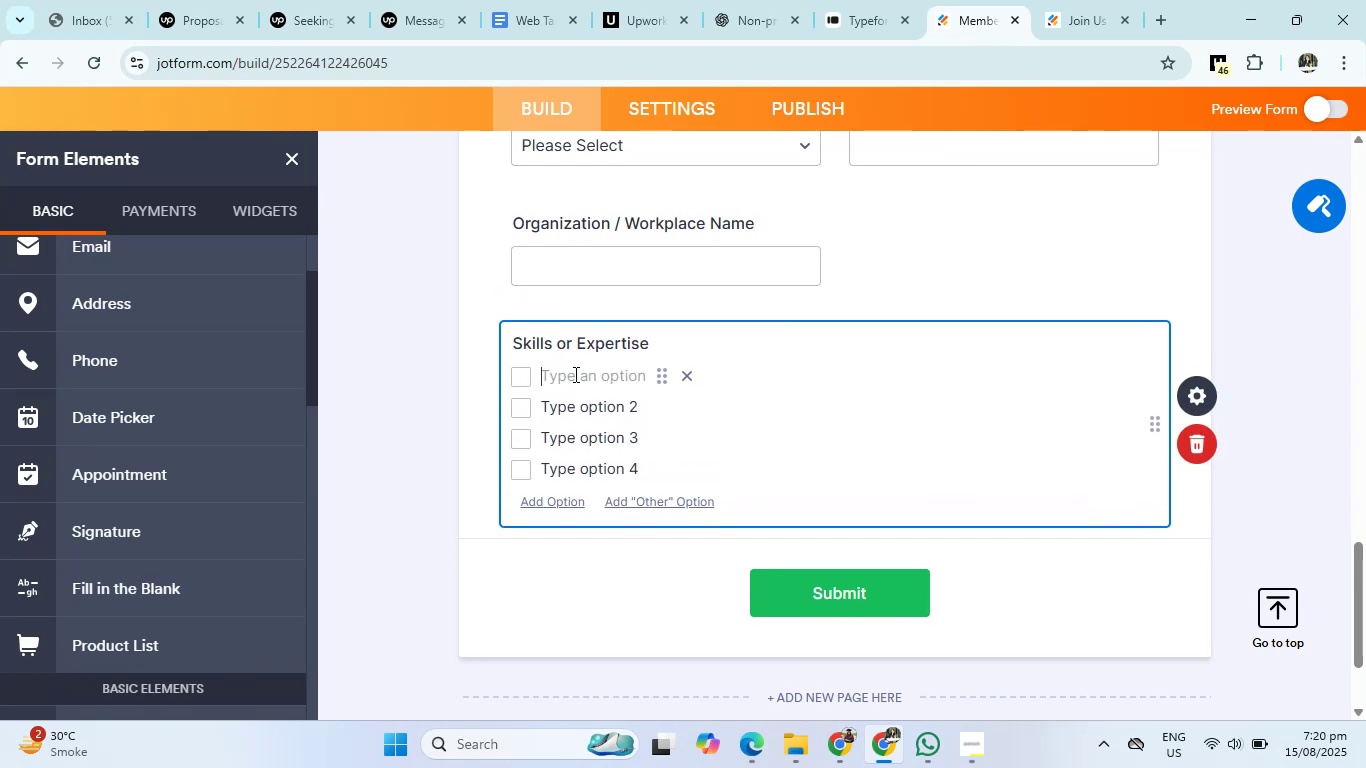 
left_click([574, 374])
 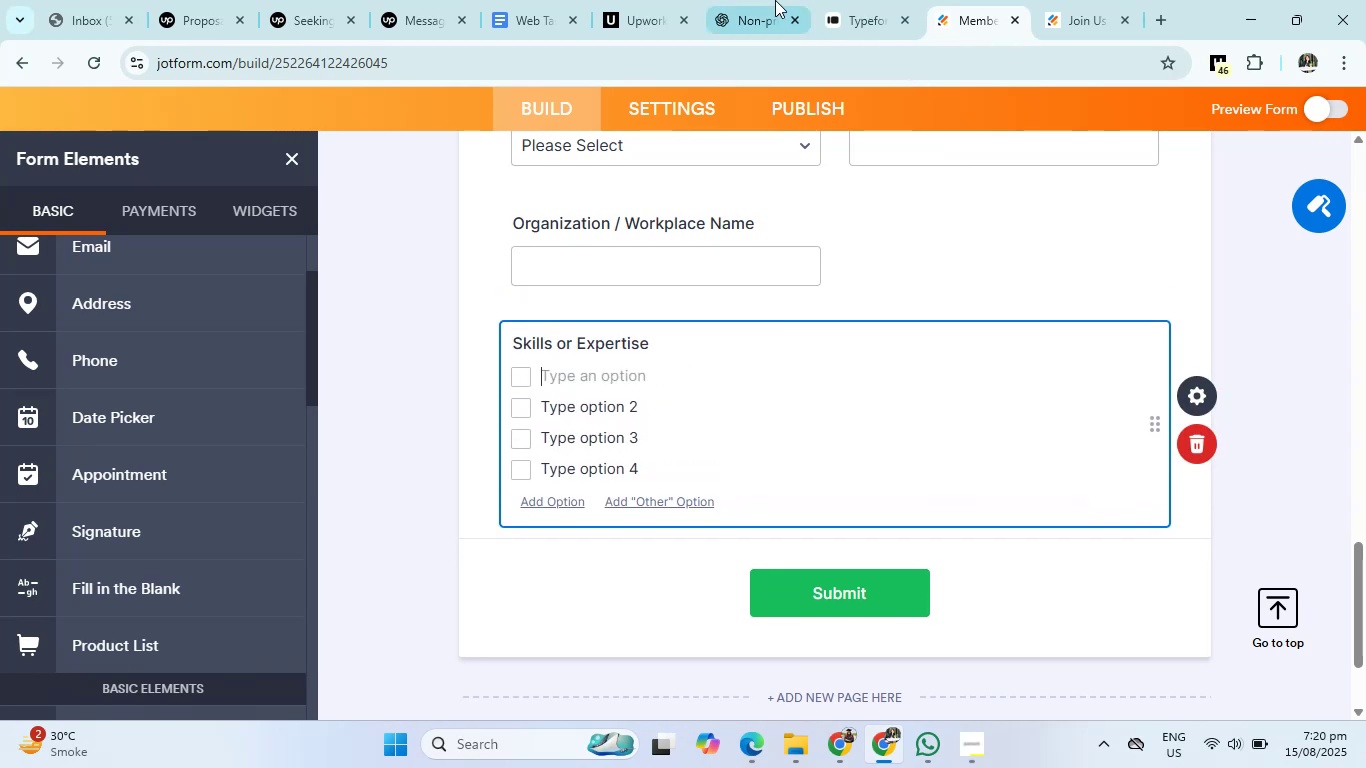 
left_click([765, 0])
 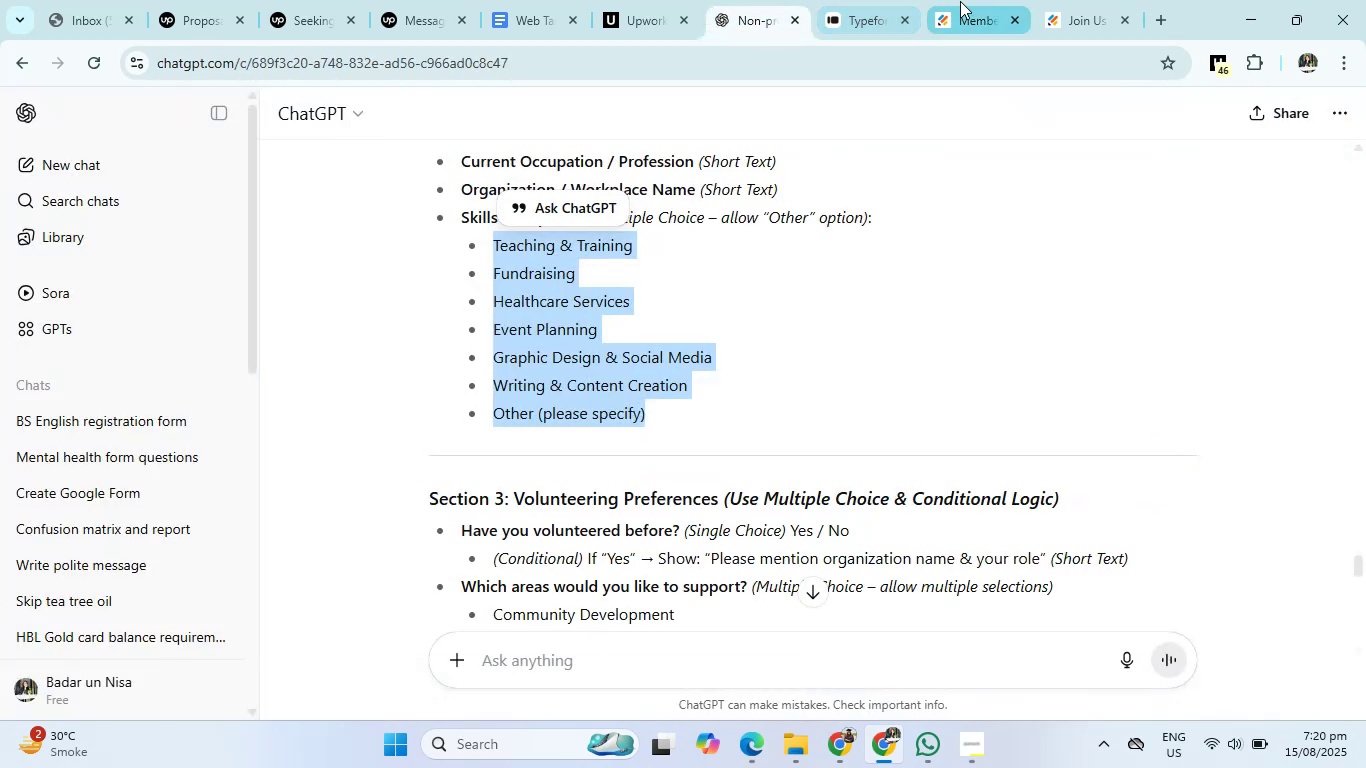 
left_click([968, 0])
 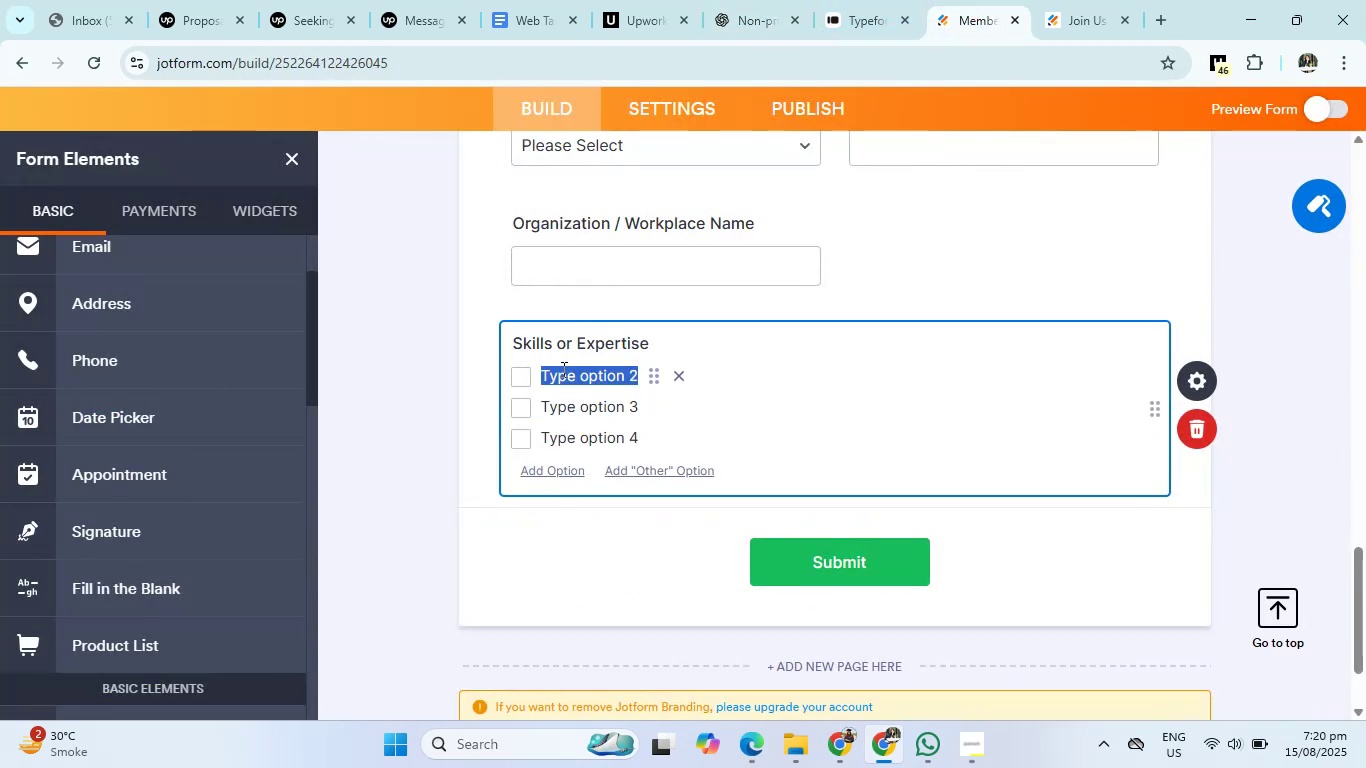 
left_click([563, 371])
 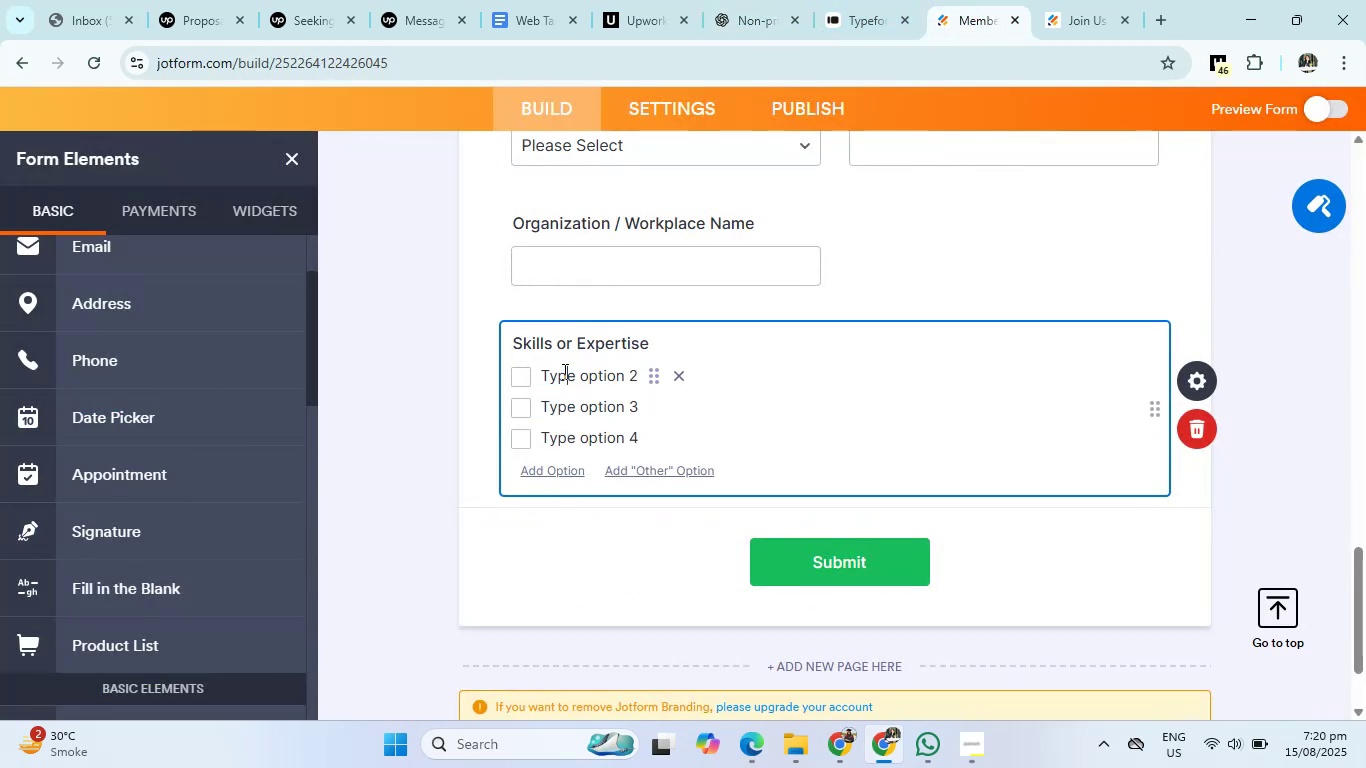 
key(Backspace)
 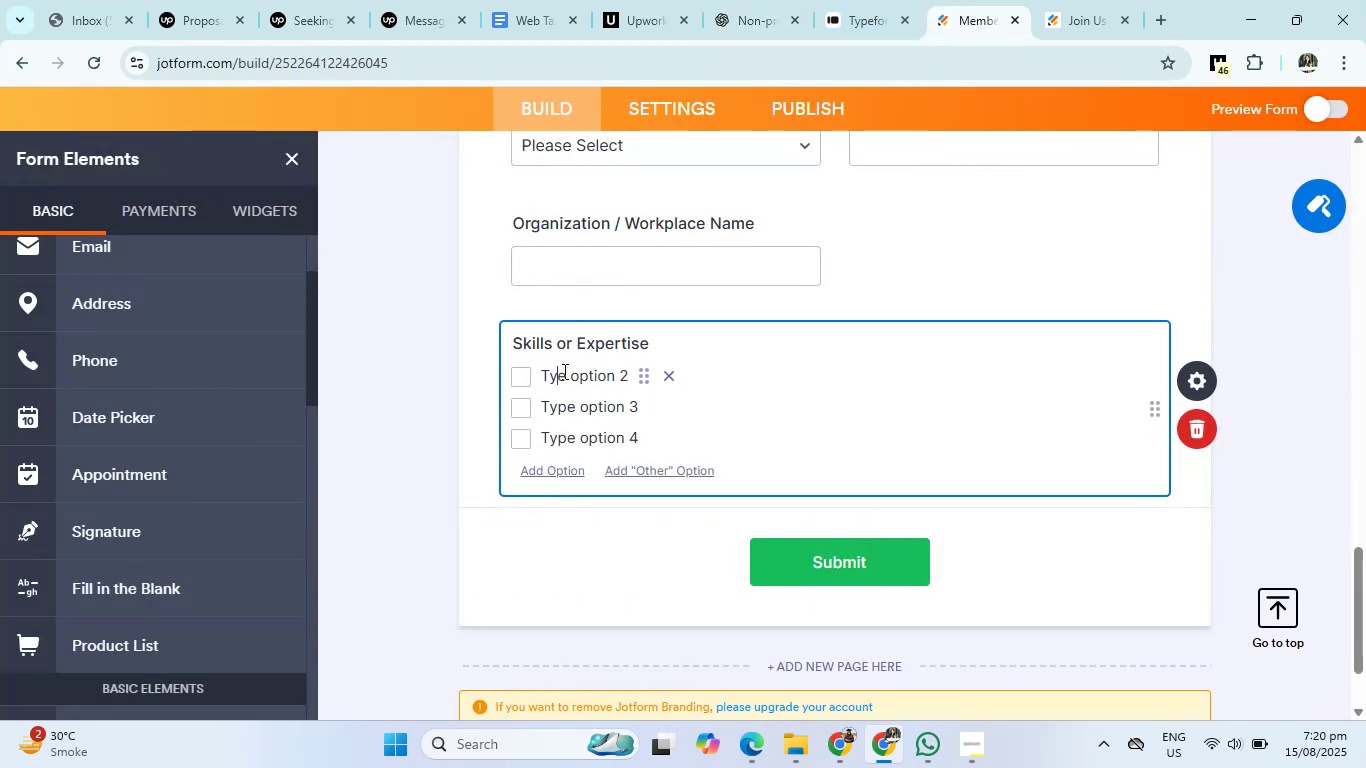 
key(ArrowRight)
 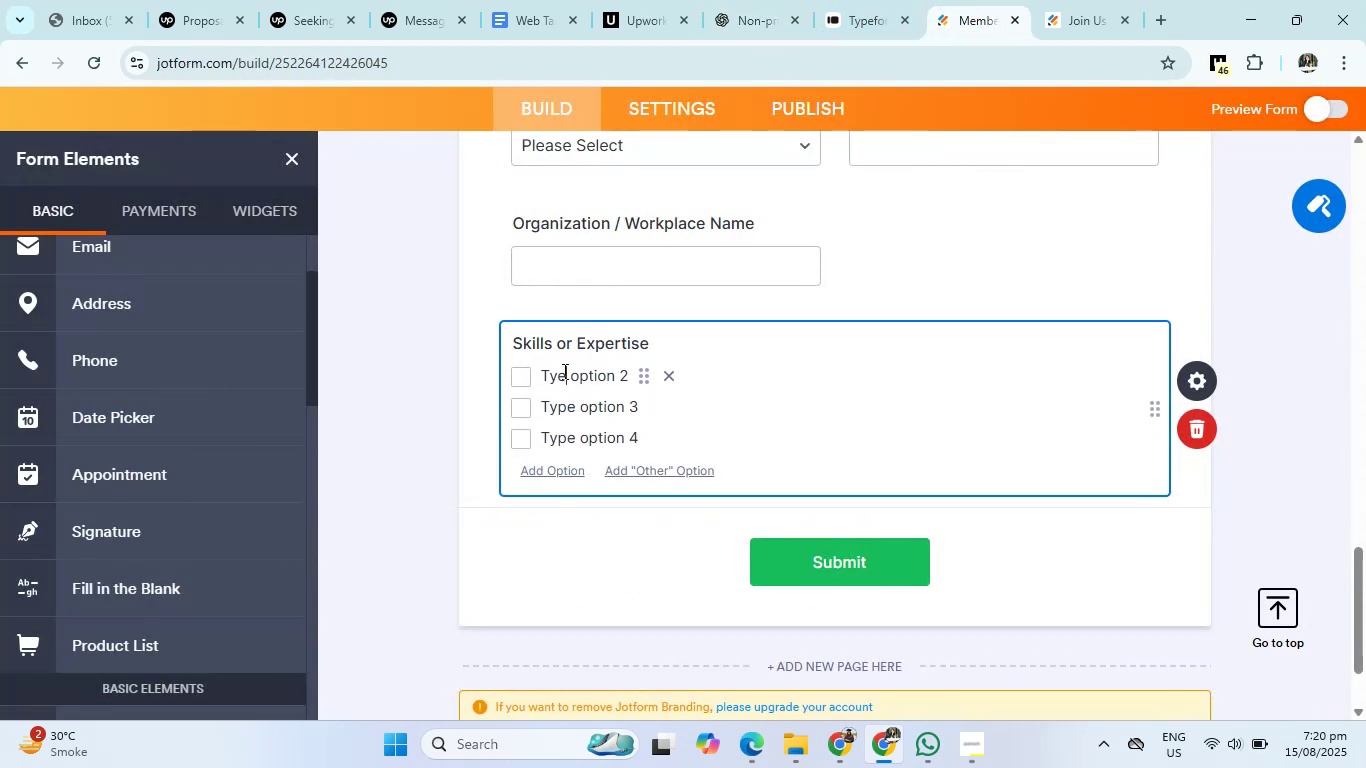 
key(ArrowRight)
 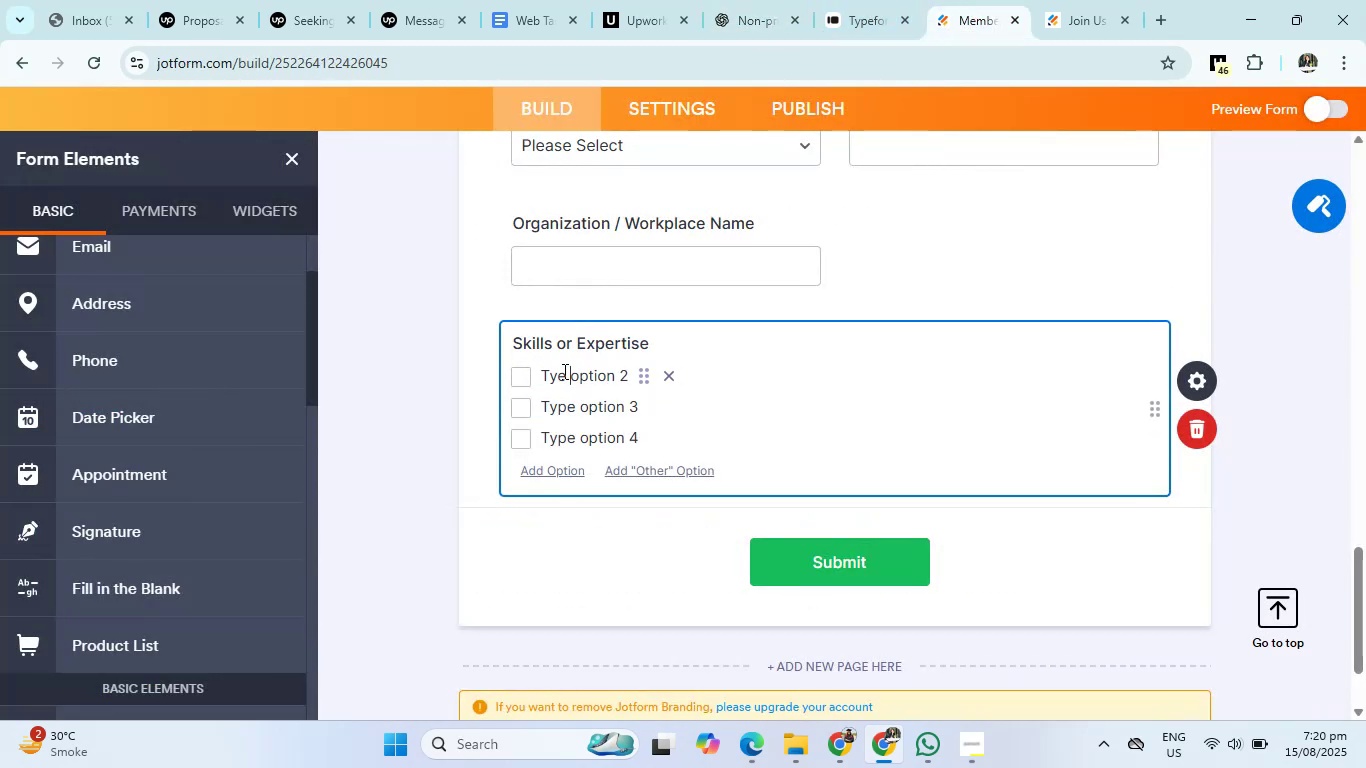 
key(ArrowRight)
 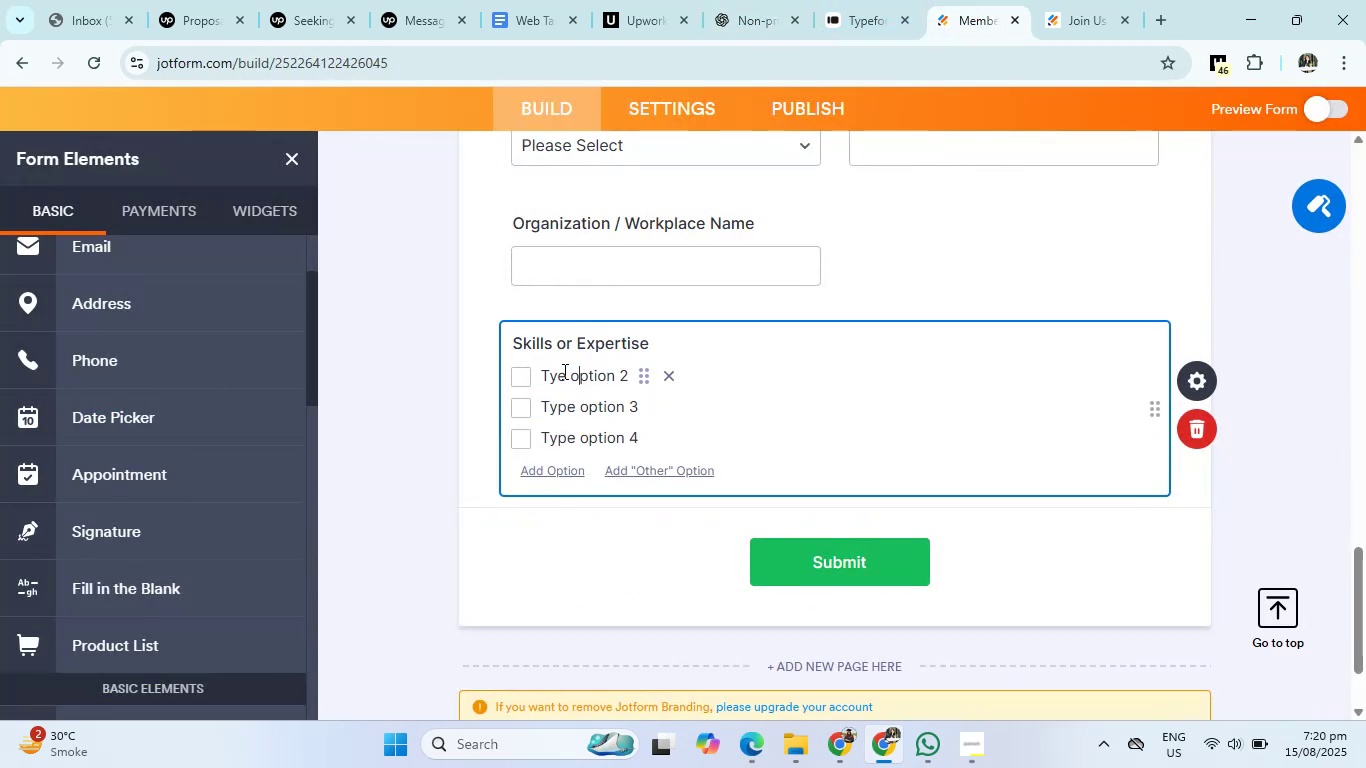 
key(ArrowRight)
 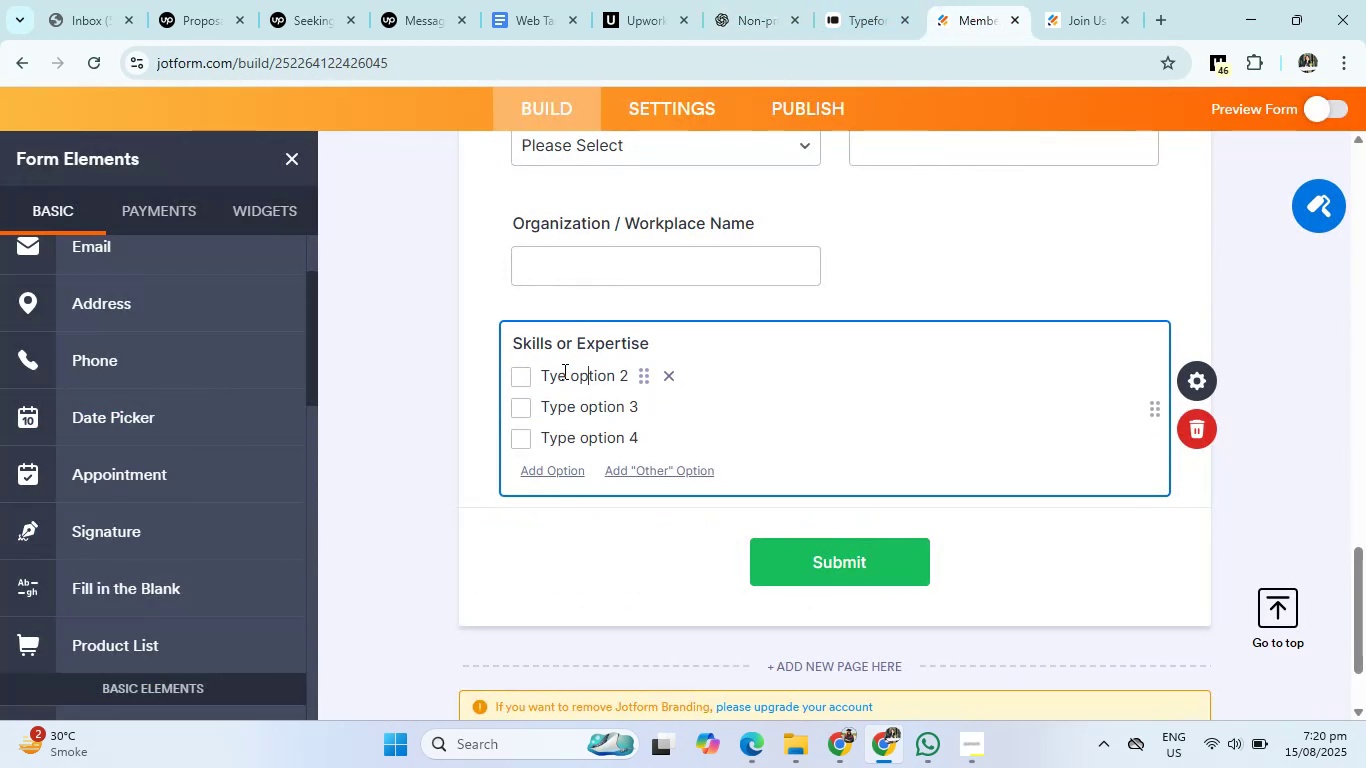 
key(ArrowRight)
 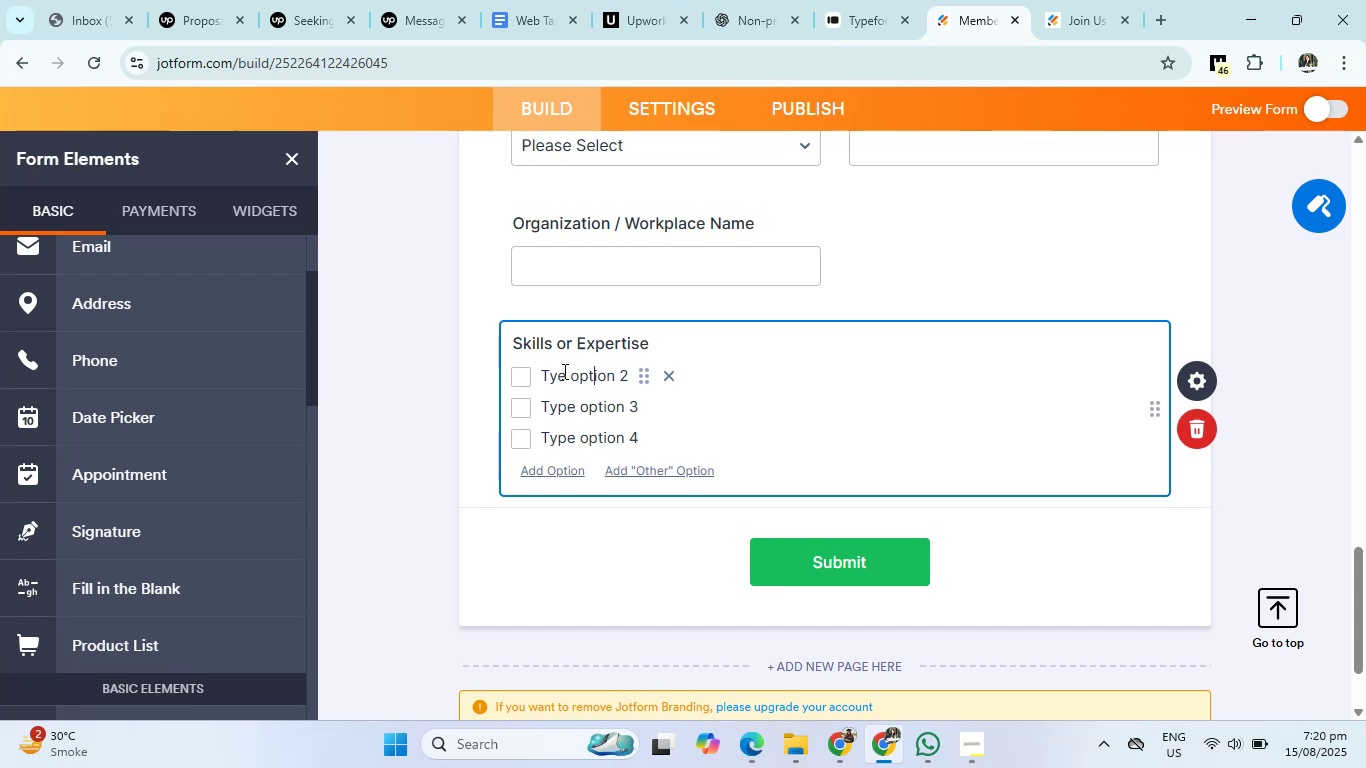 
key(ArrowRight)
 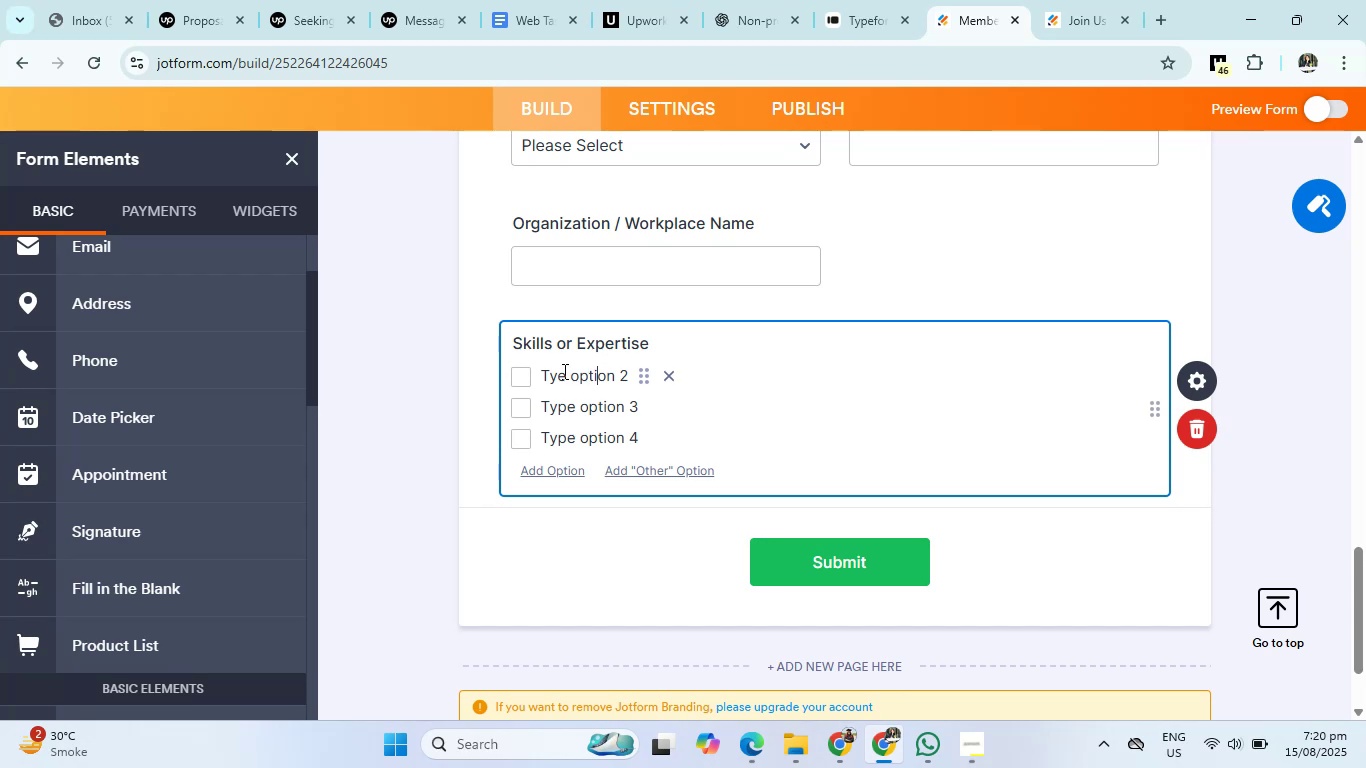 
key(ArrowRight)
 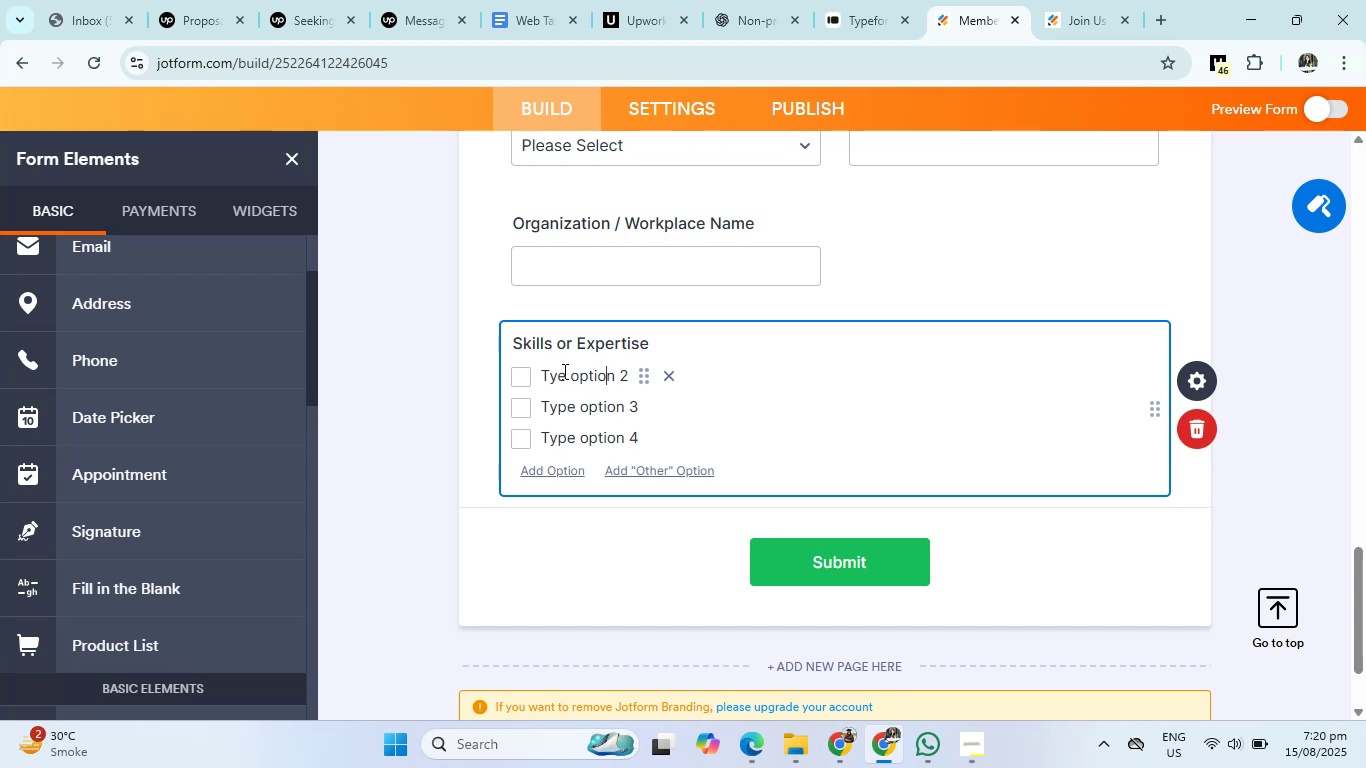 
key(ArrowRight)
 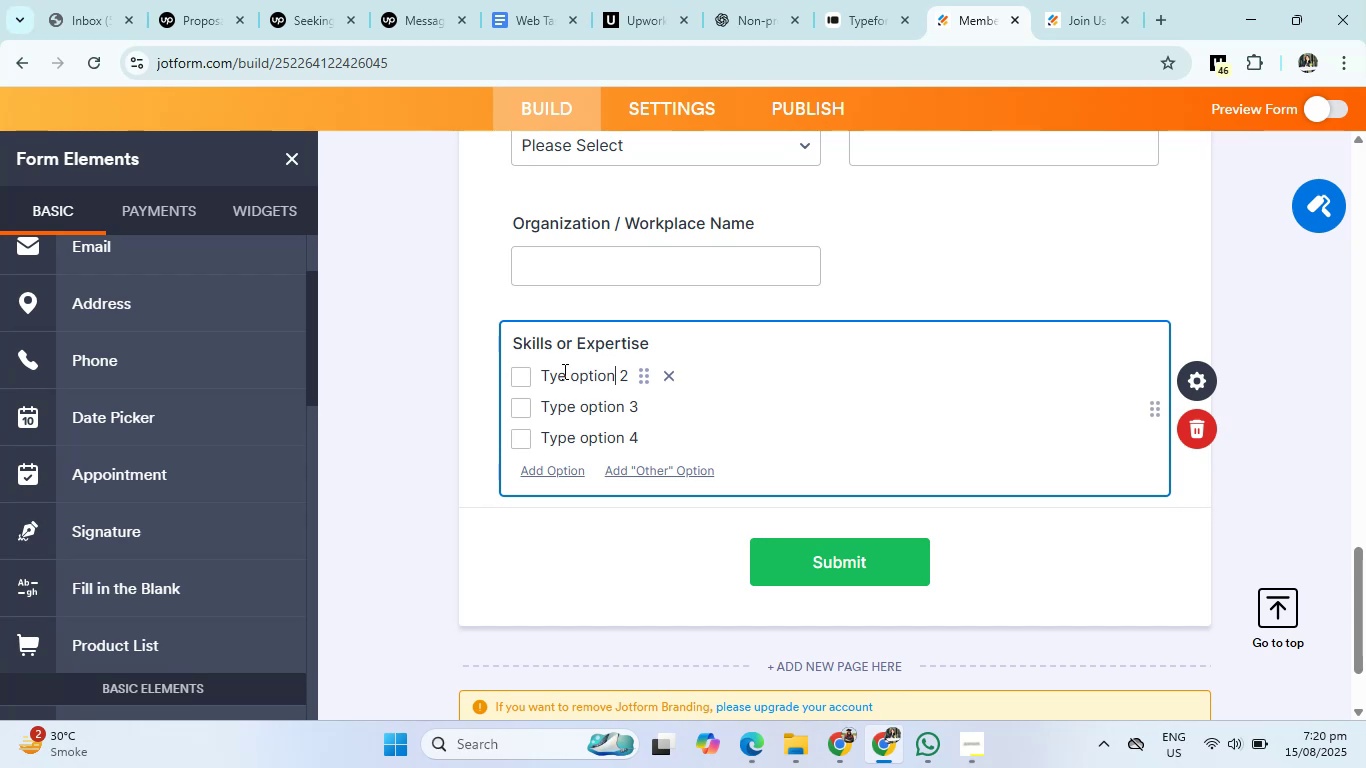 
key(ArrowRight)
 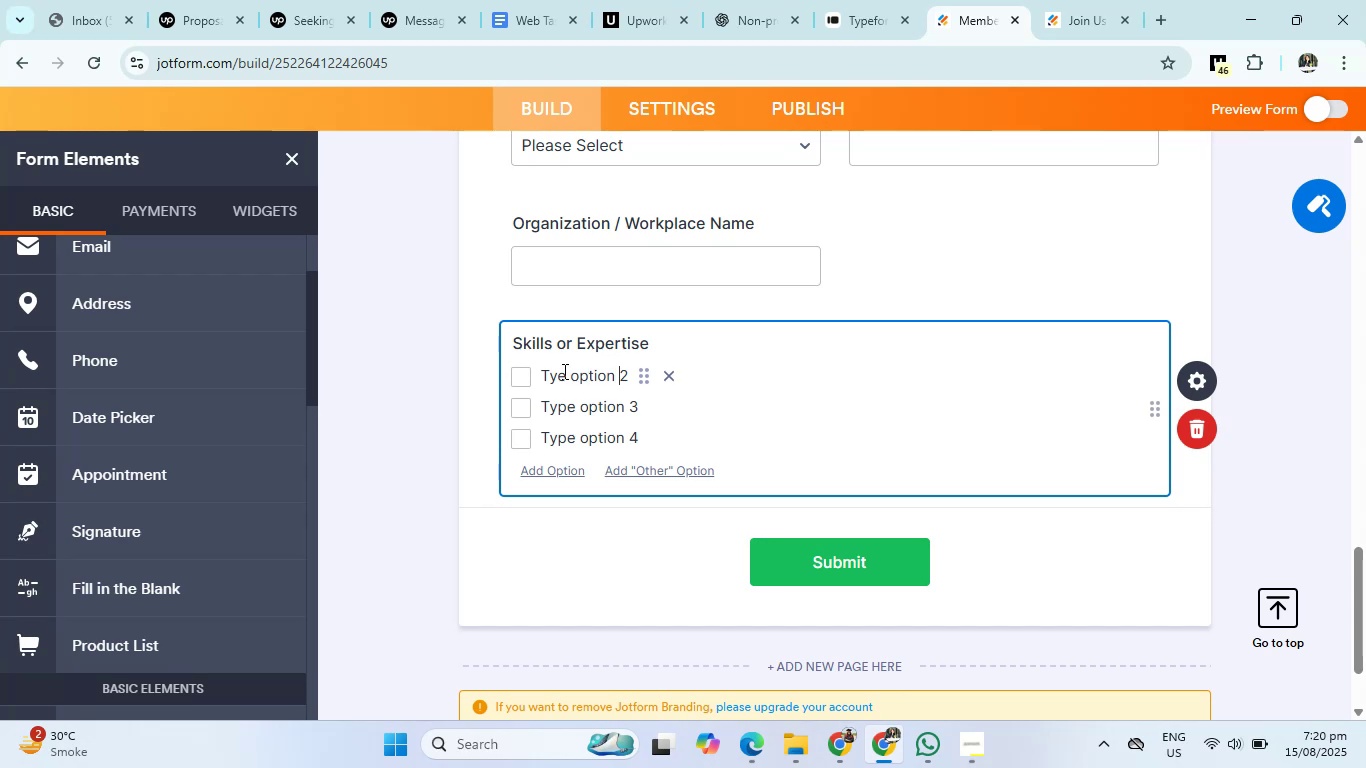 
key(ArrowRight)
 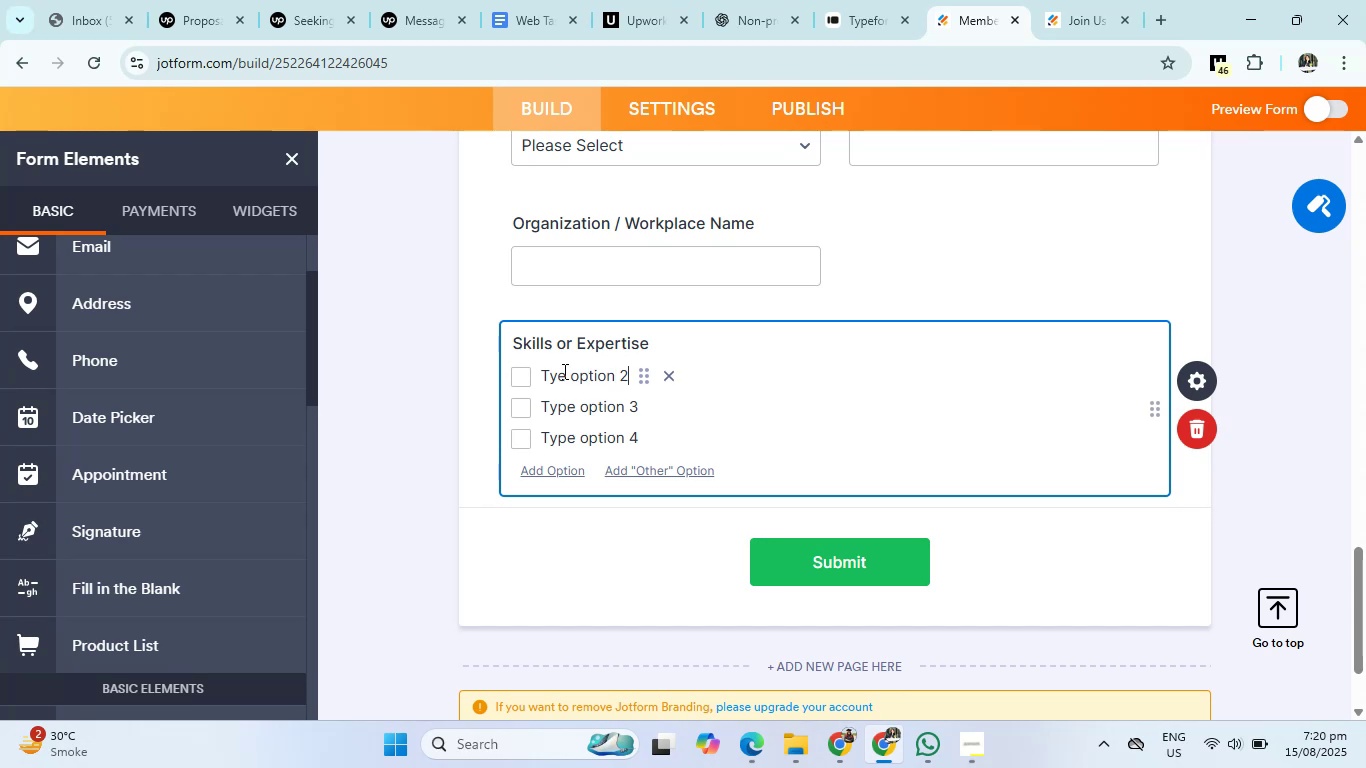 
hold_key(key=Backspace, duration=1.01)
 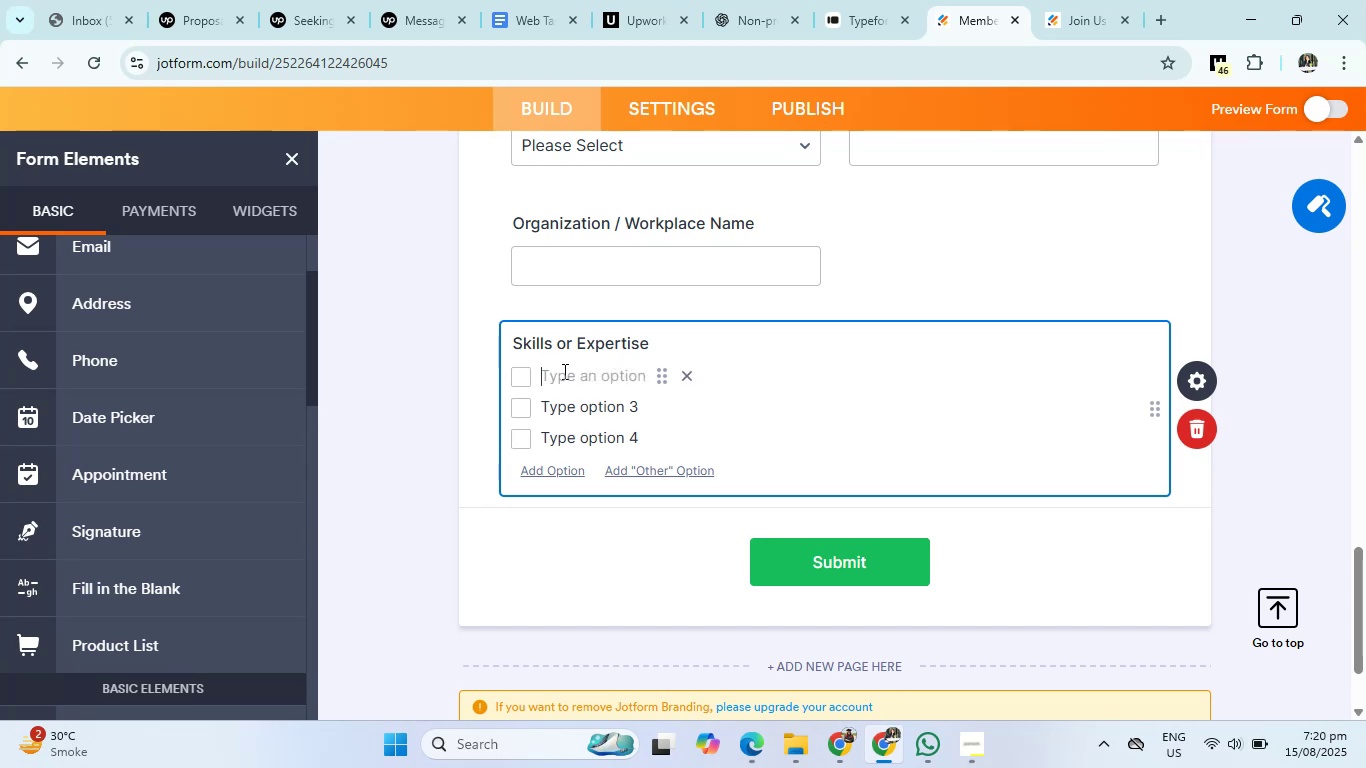 
type(Teaching and traning)
 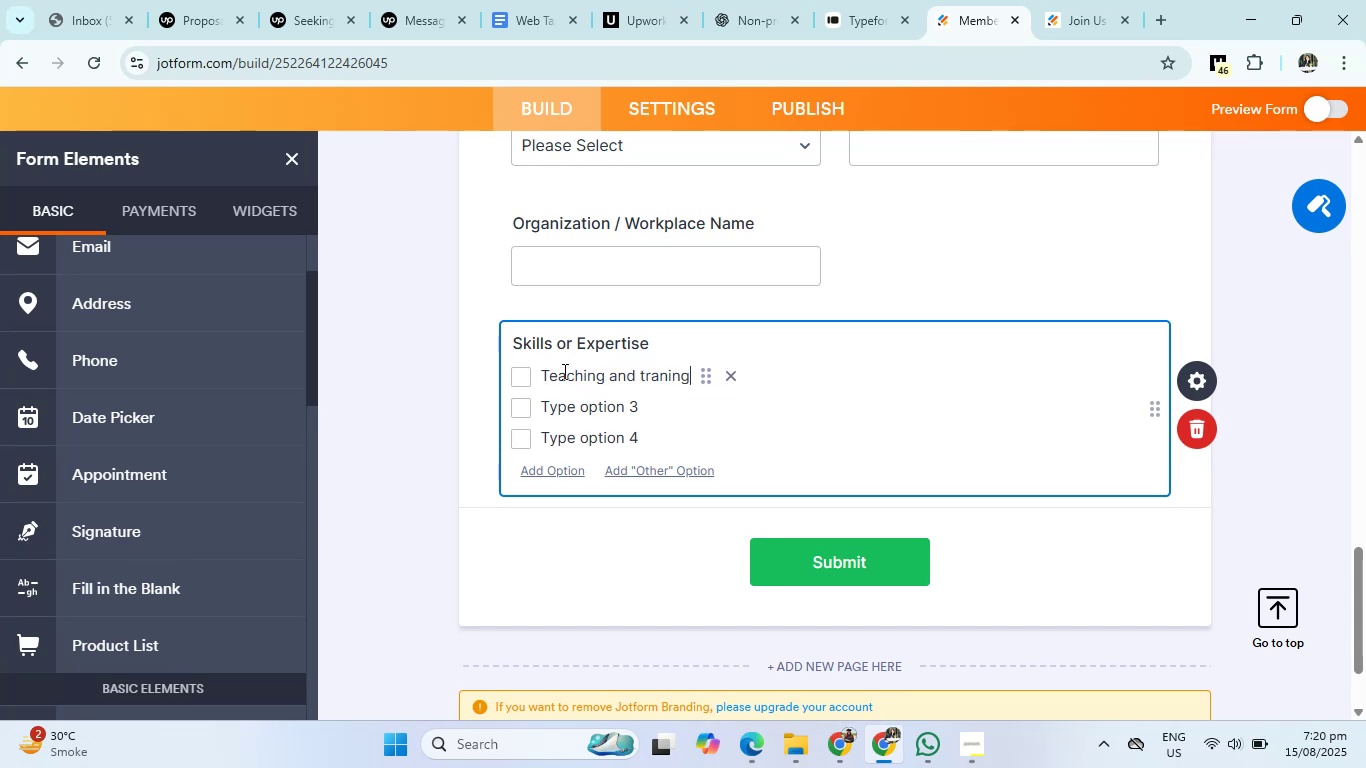 
key(Enter)
 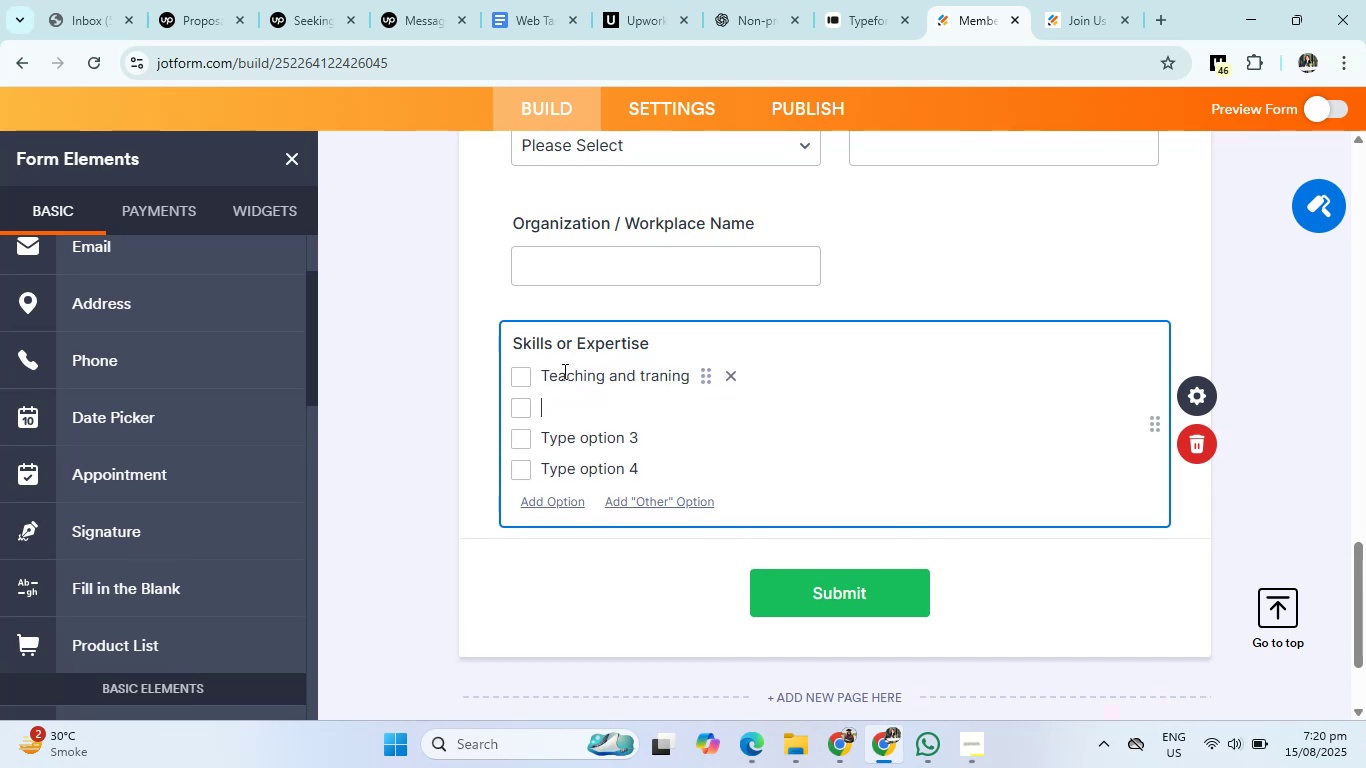 
type(Fund raising)
 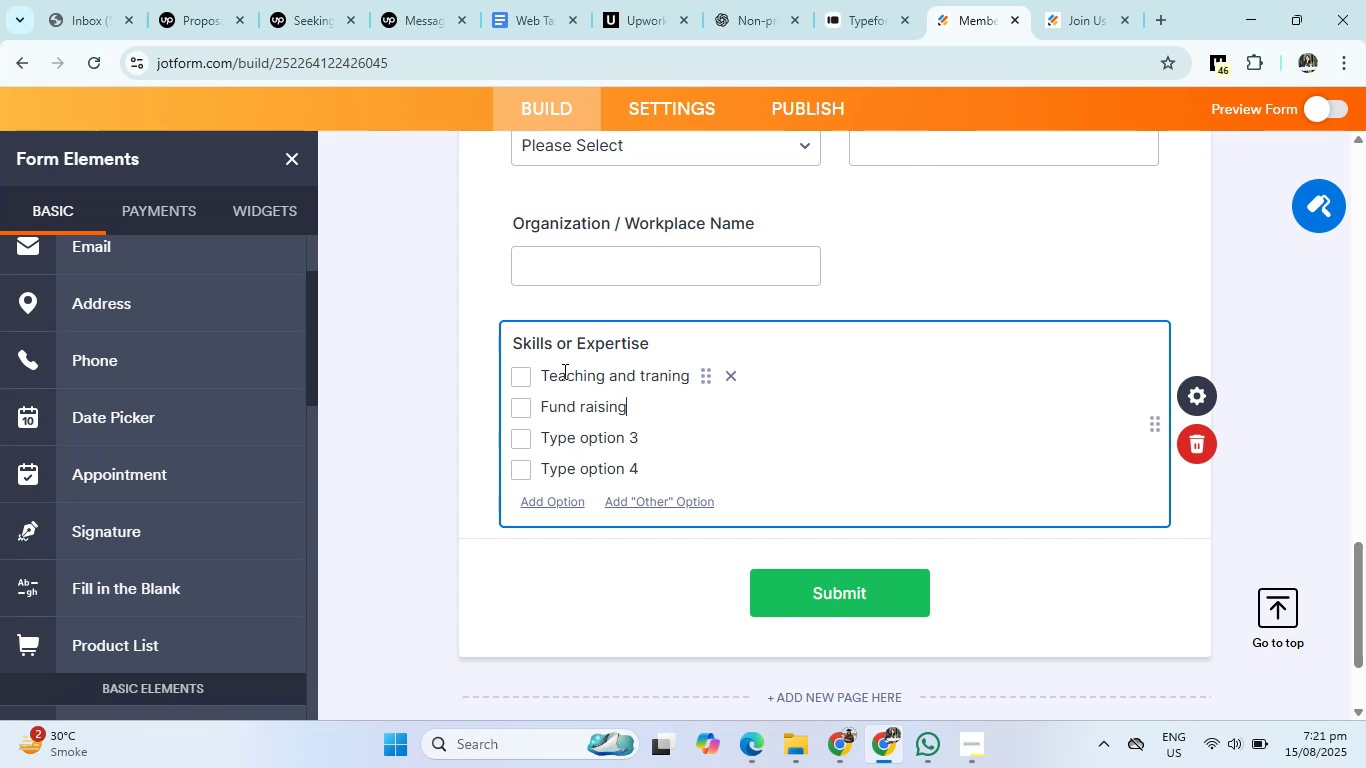 
key(Enter)
 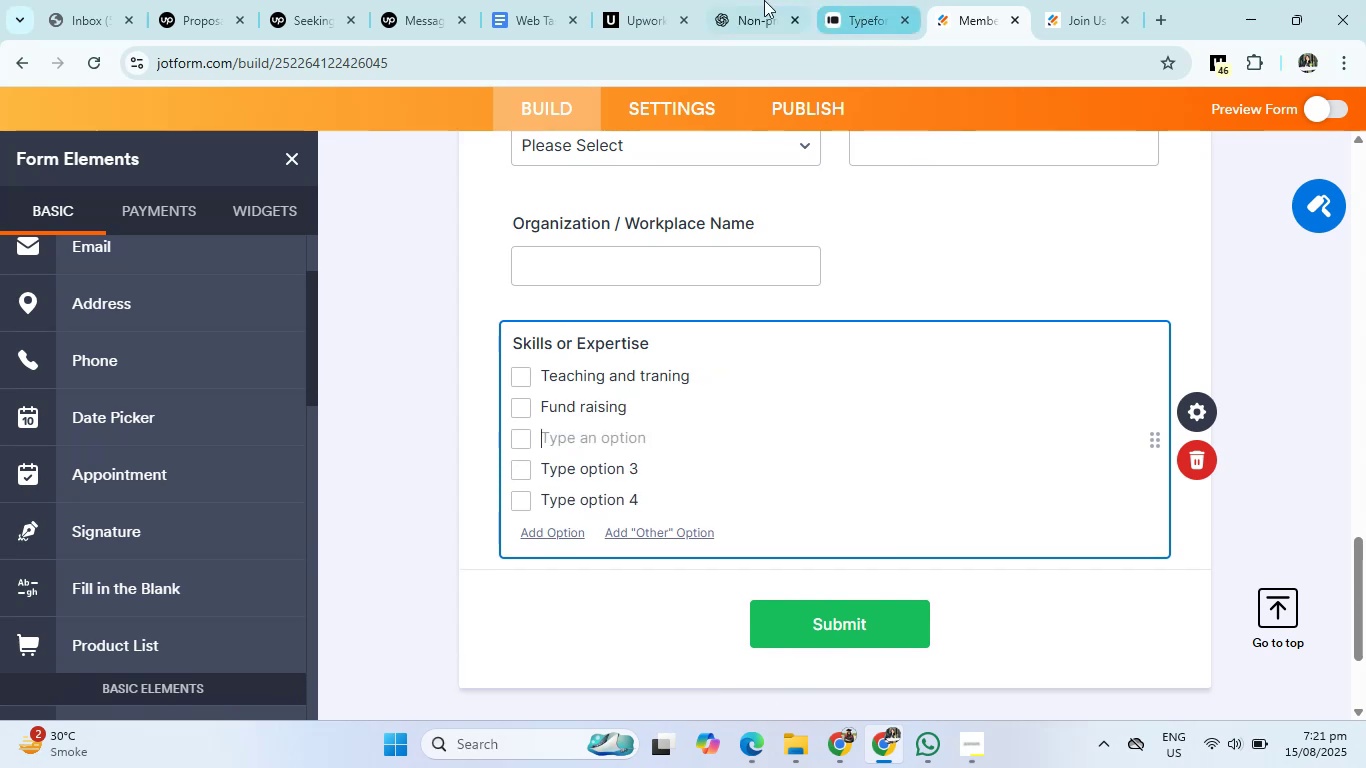 
left_click([760, 0])
 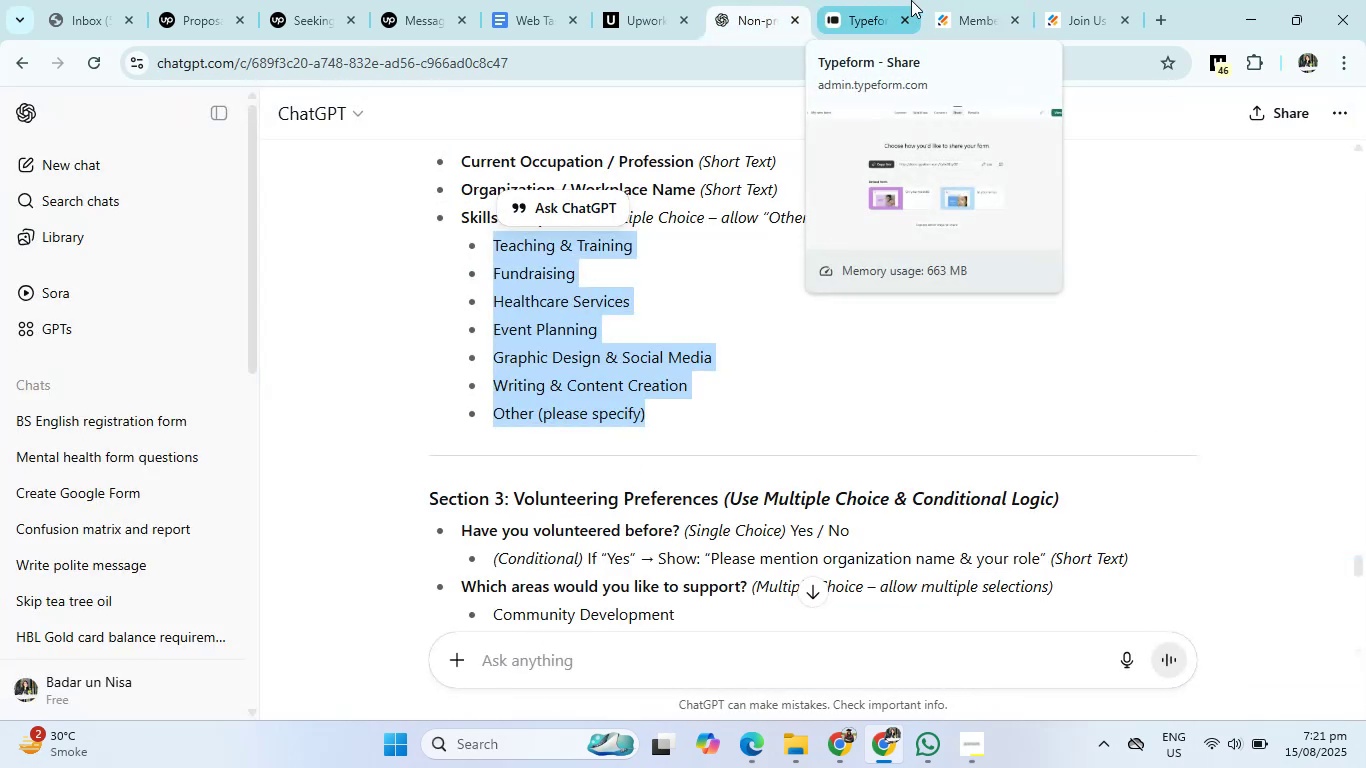 
left_click([997, 4])
 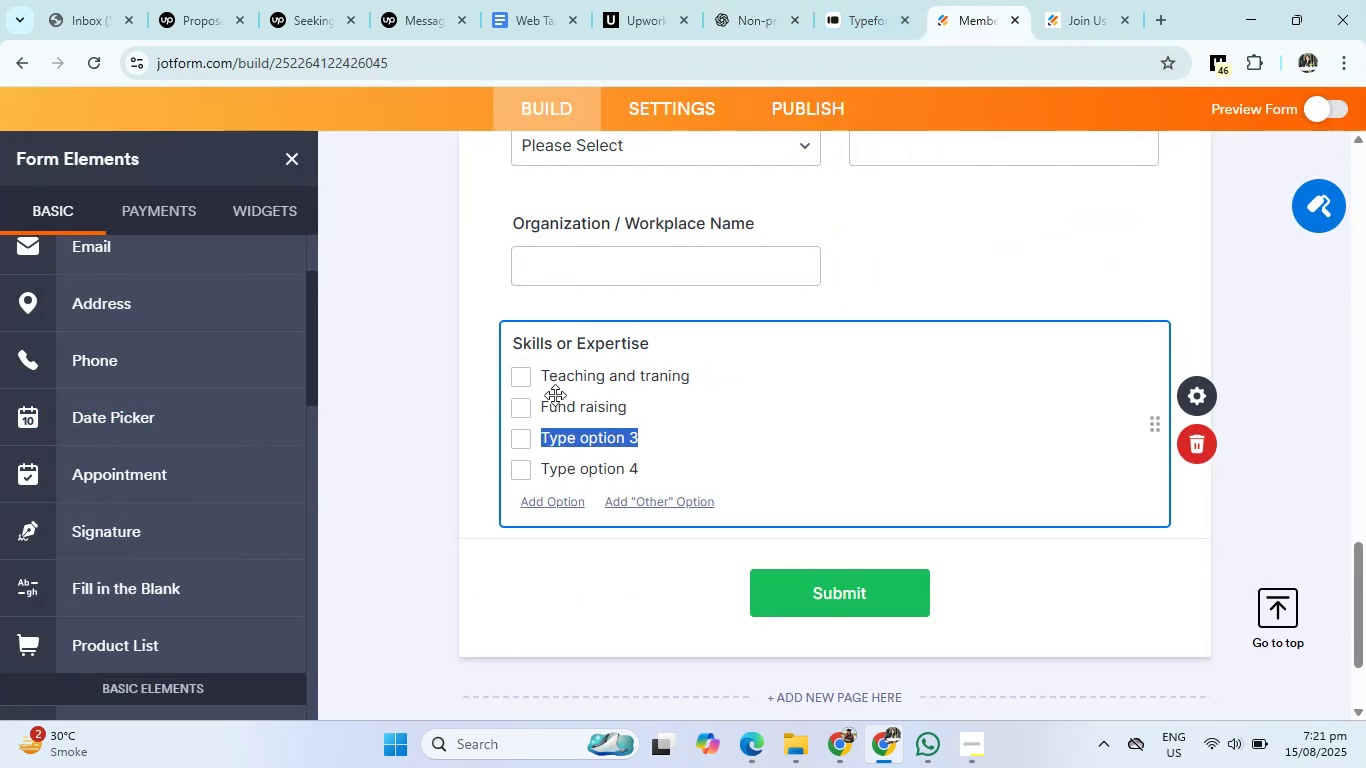 
key(Backspace)
type(Health Services)
 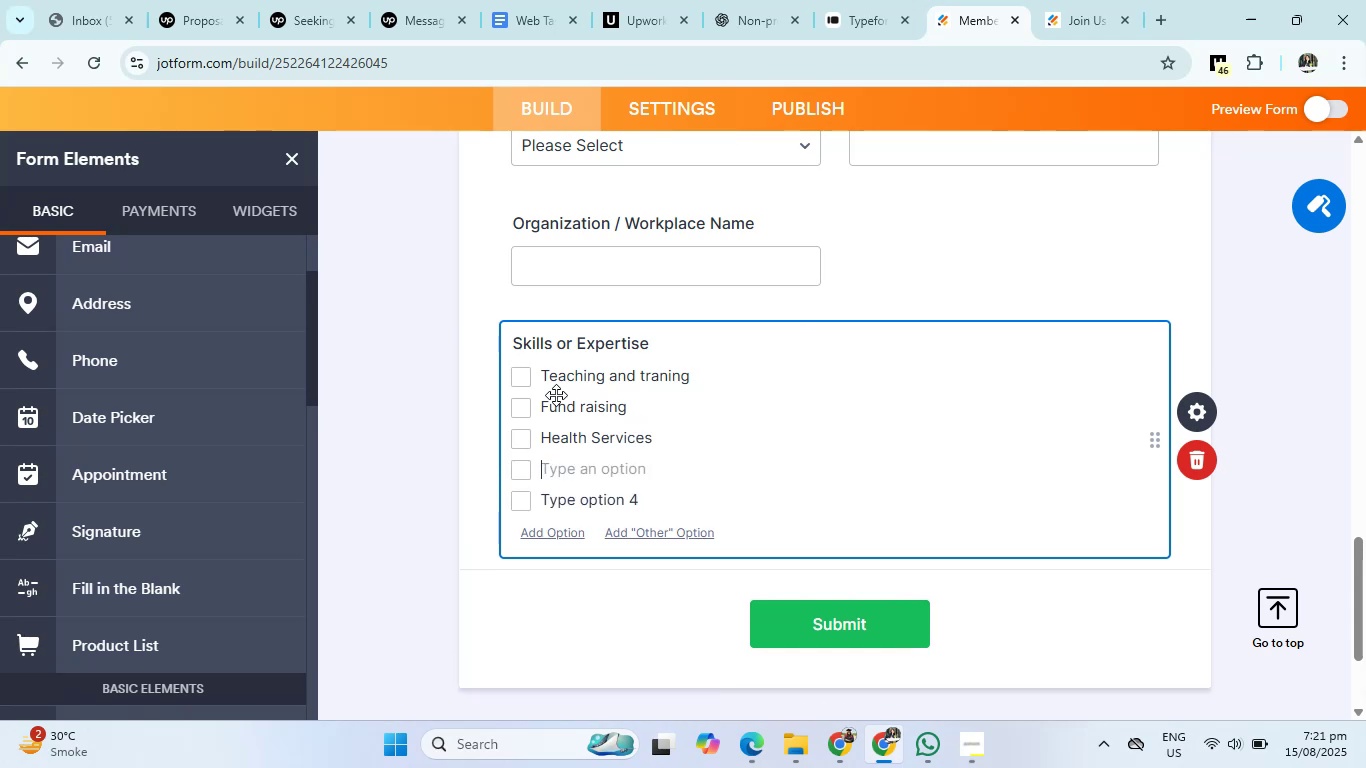 
 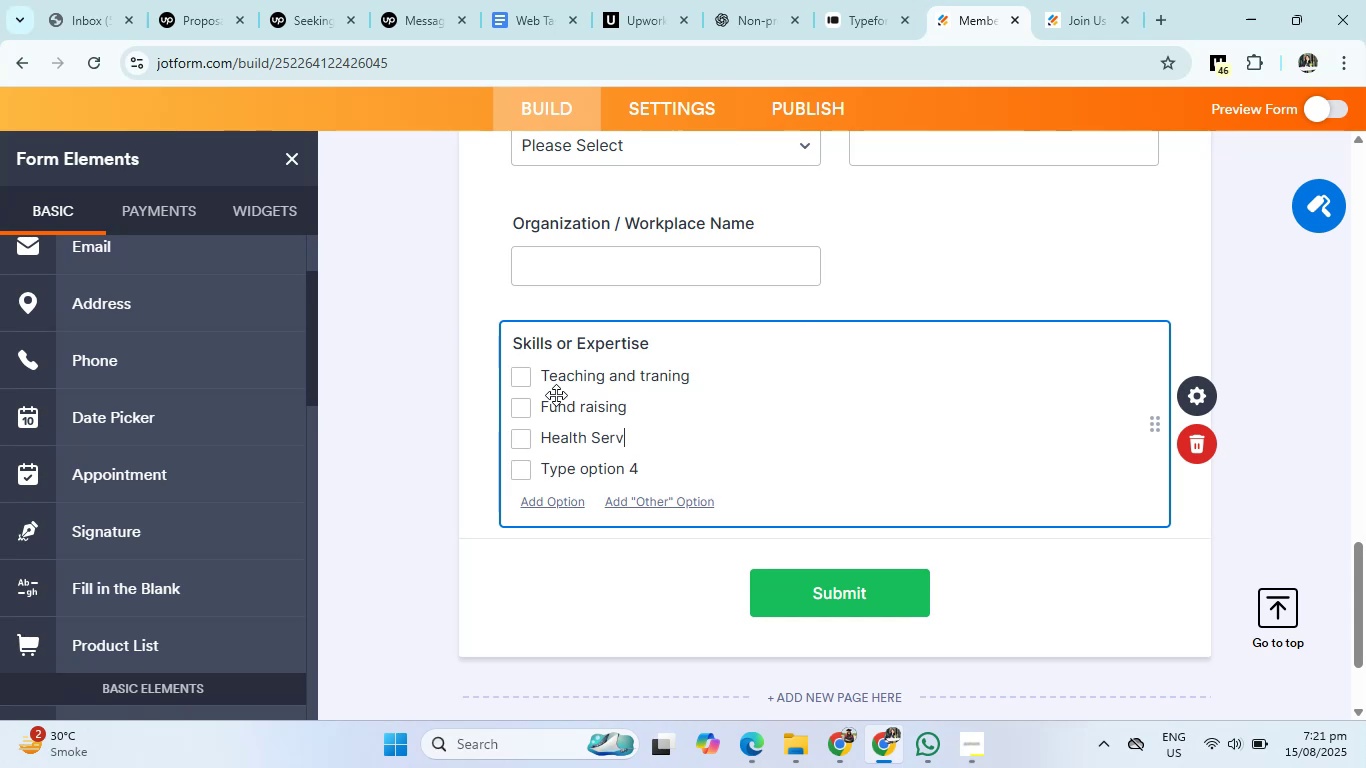 
key(Enter)
 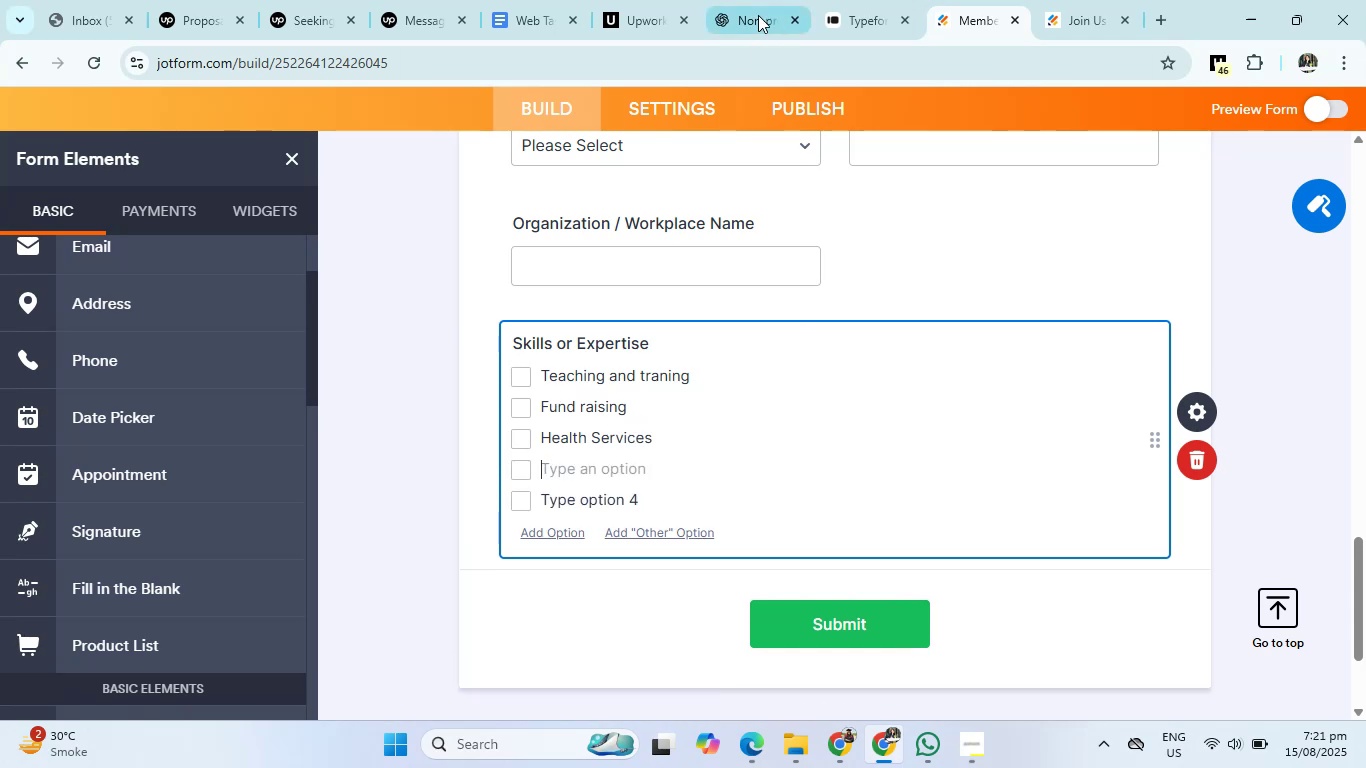 
left_click([758, 12])
 